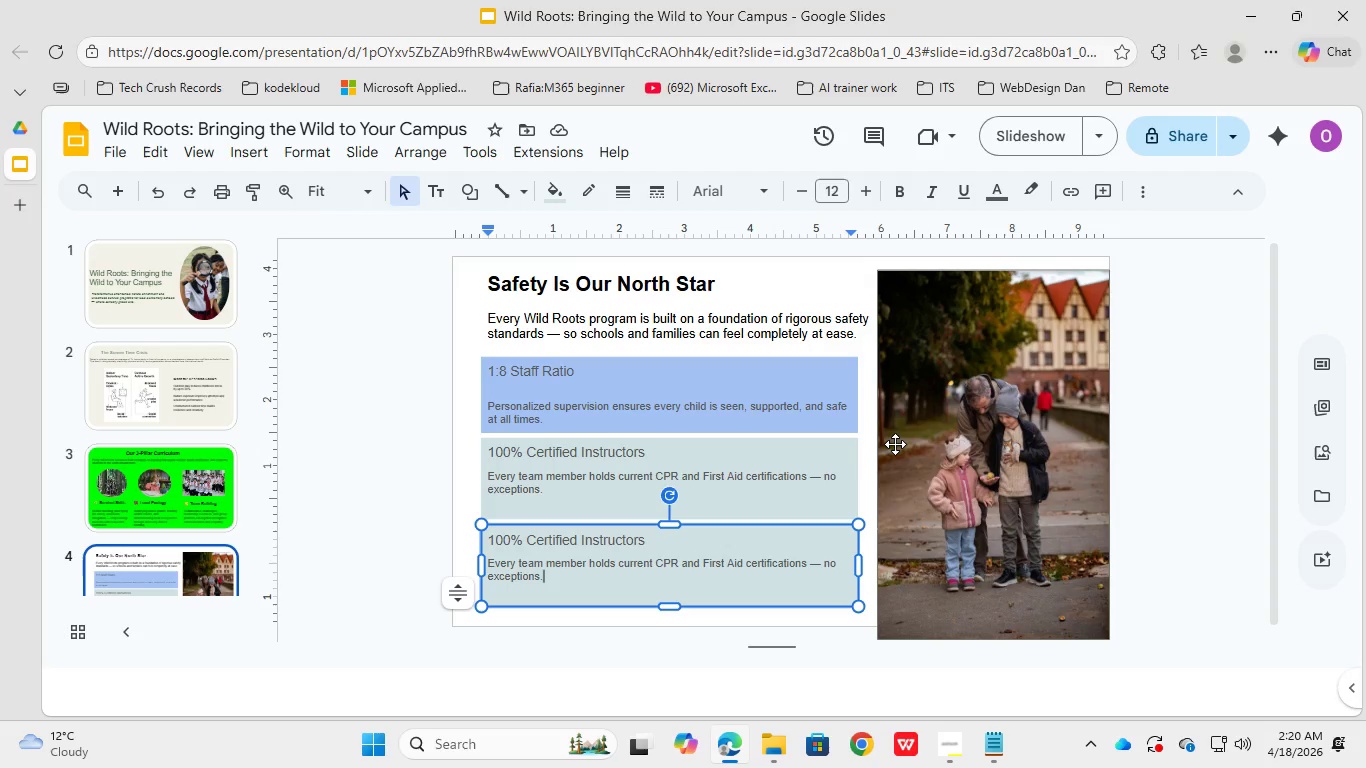 
left_click_drag(start_coordinate=[575, 586], to_coordinate=[475, 538])
 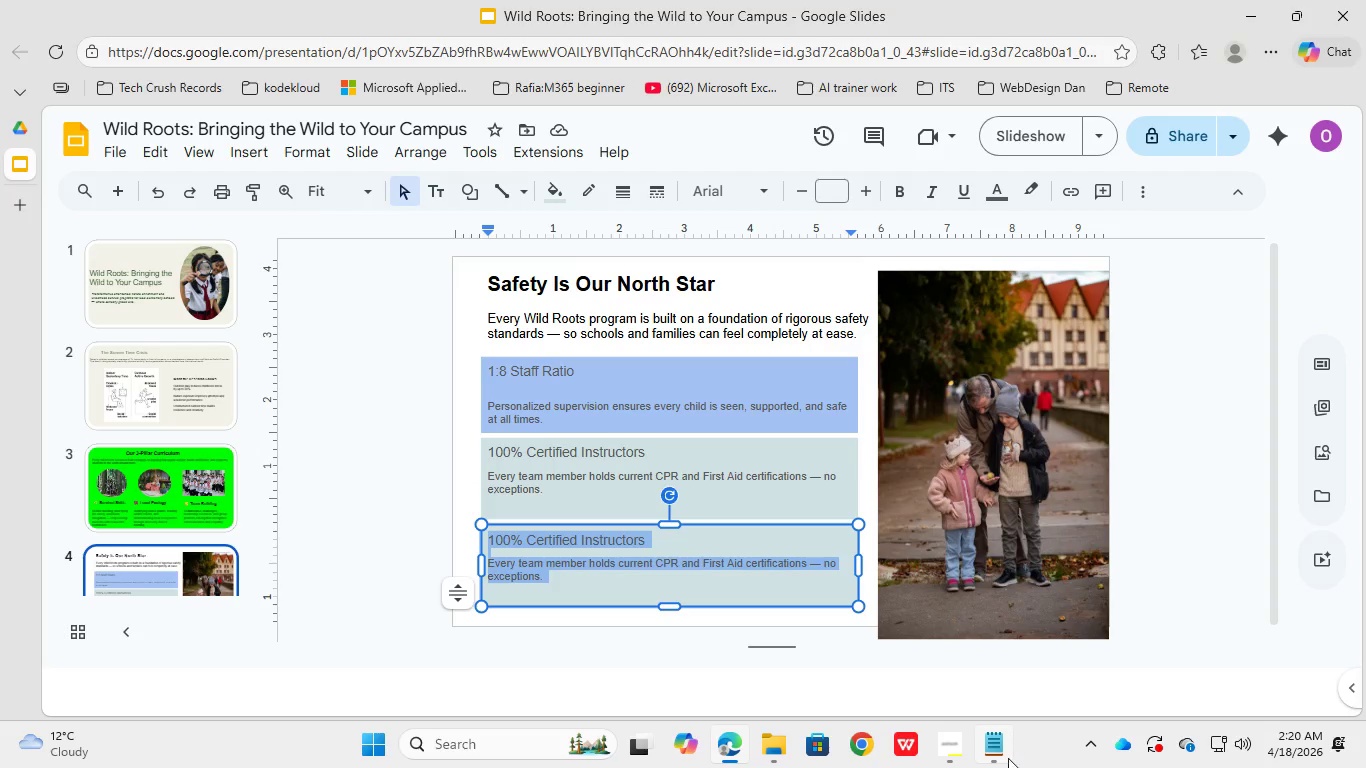 
left_click([1006, 762])
 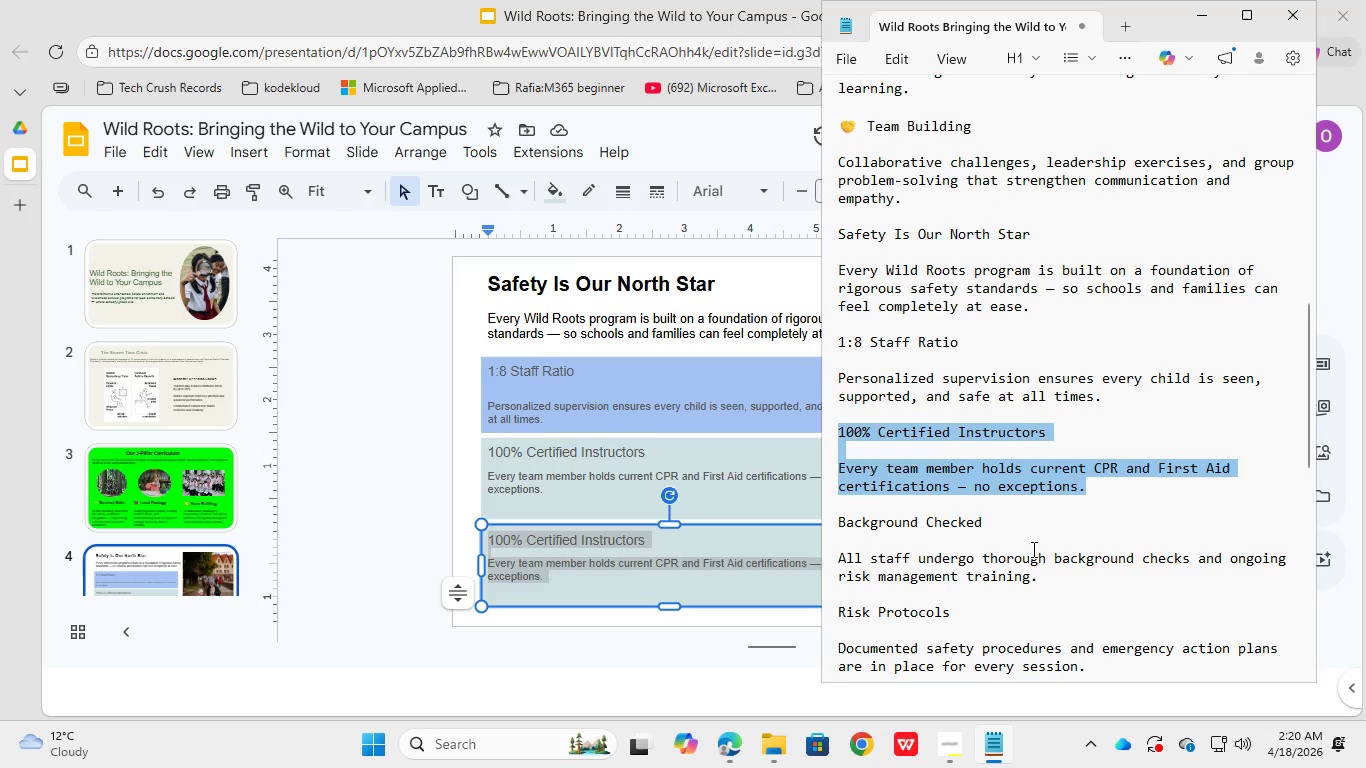 
left_click([986, 553])
 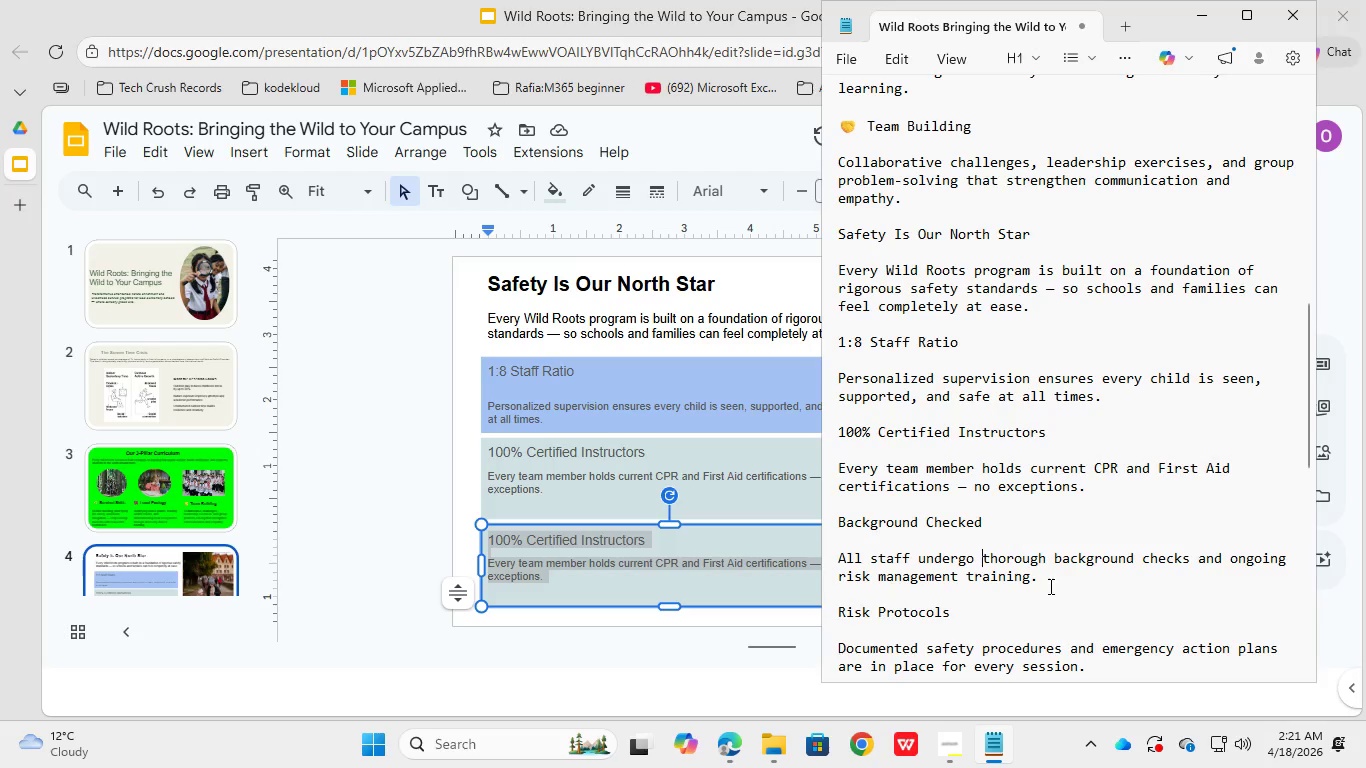 
left_click_drag(start_coordinate=[1049, 586], to_coordinate=[875, 539])
 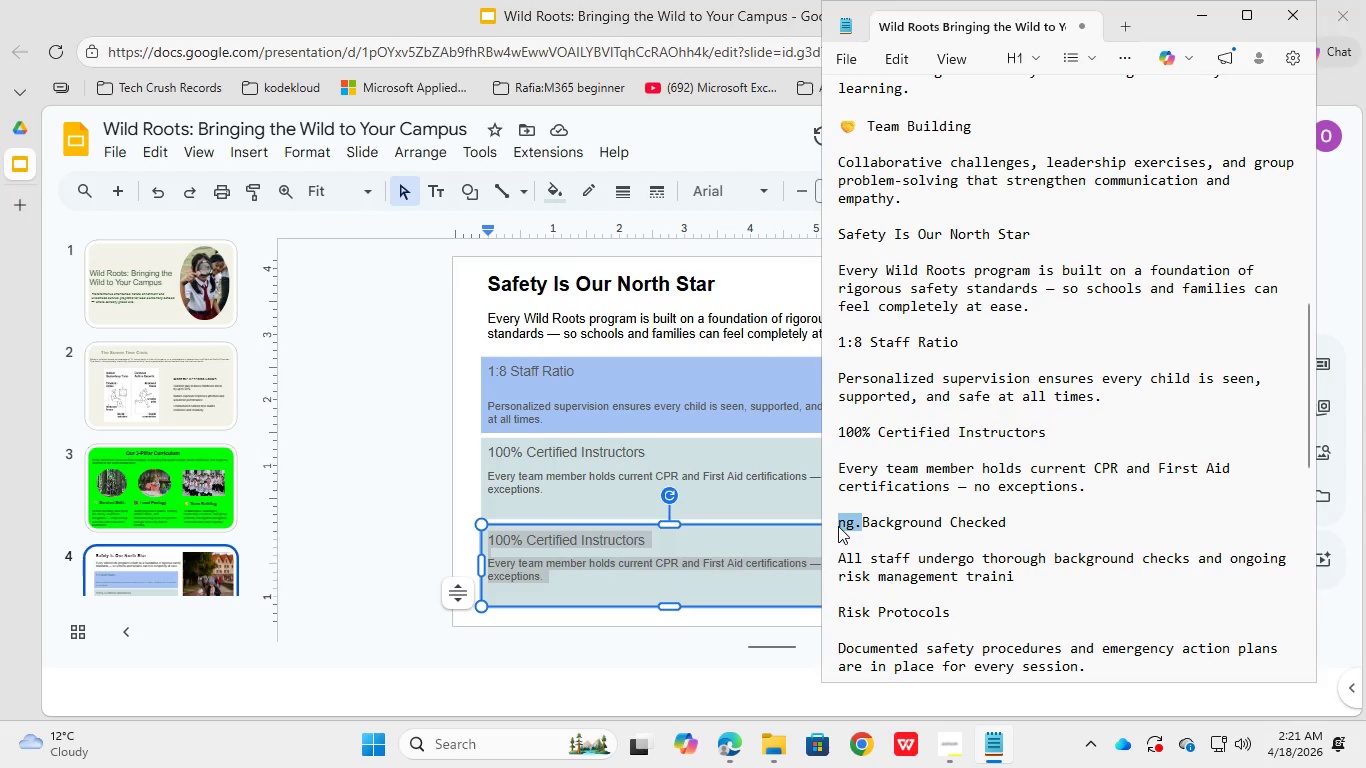 
key(Control+Z)
 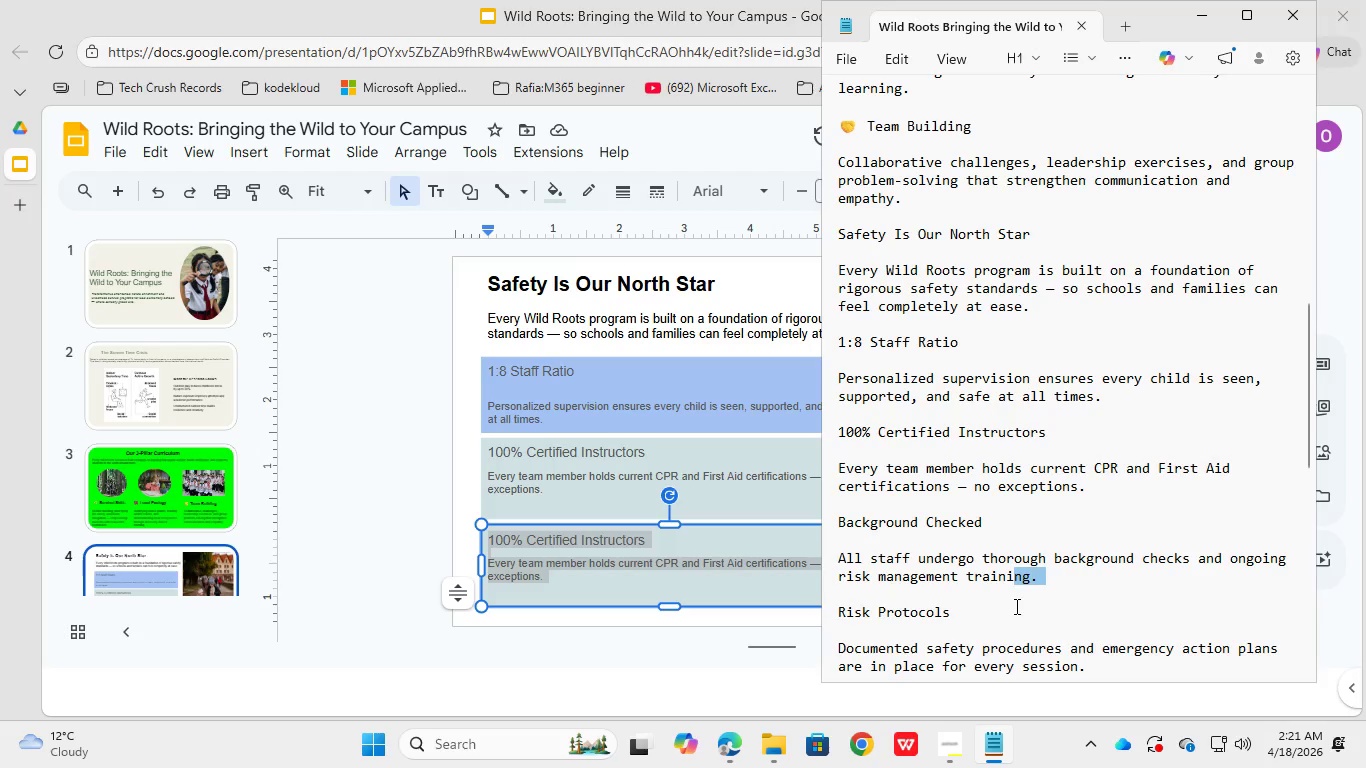 
left_click_drag(start_coordinate=[1064, 598], to_coordinate=[1064, 603])
 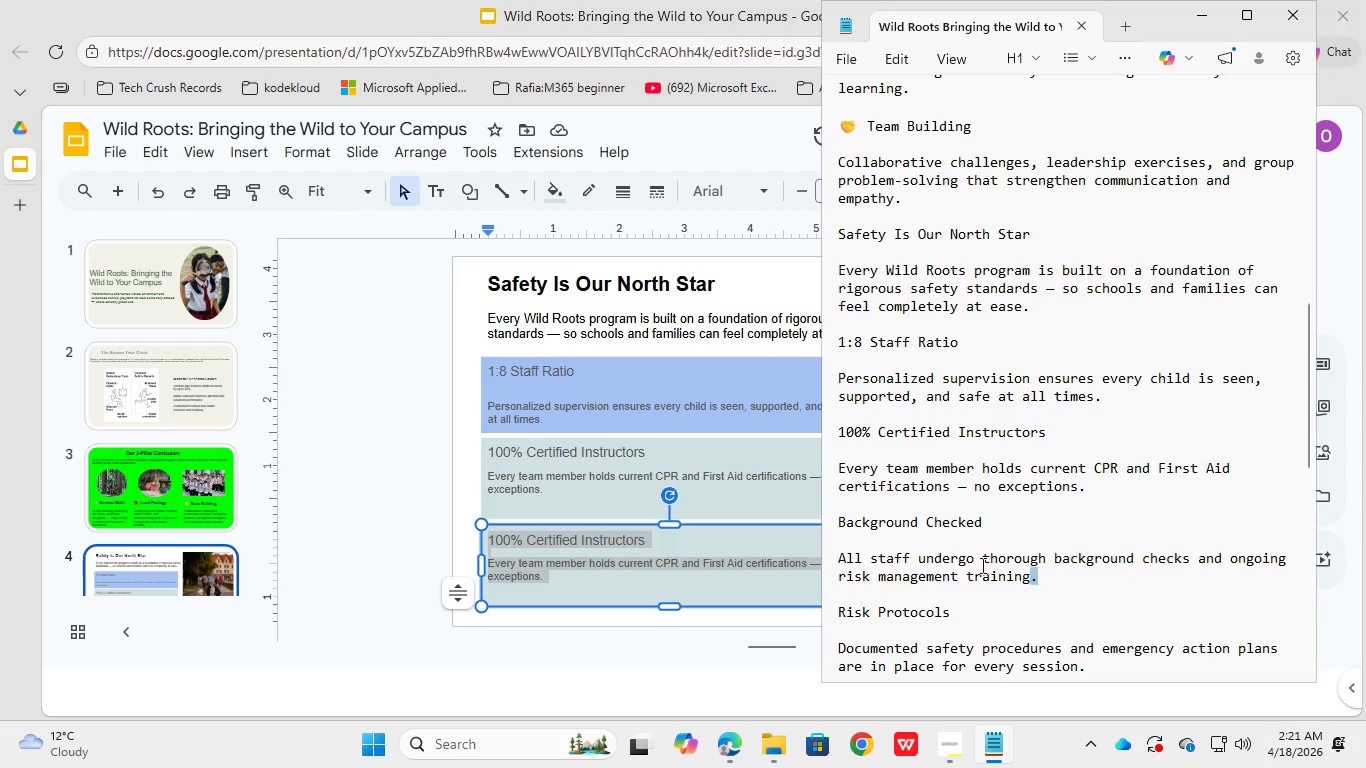 
left_click_drag(start_coordinate=[1056, 577], to_coordinate=[846, 517])
 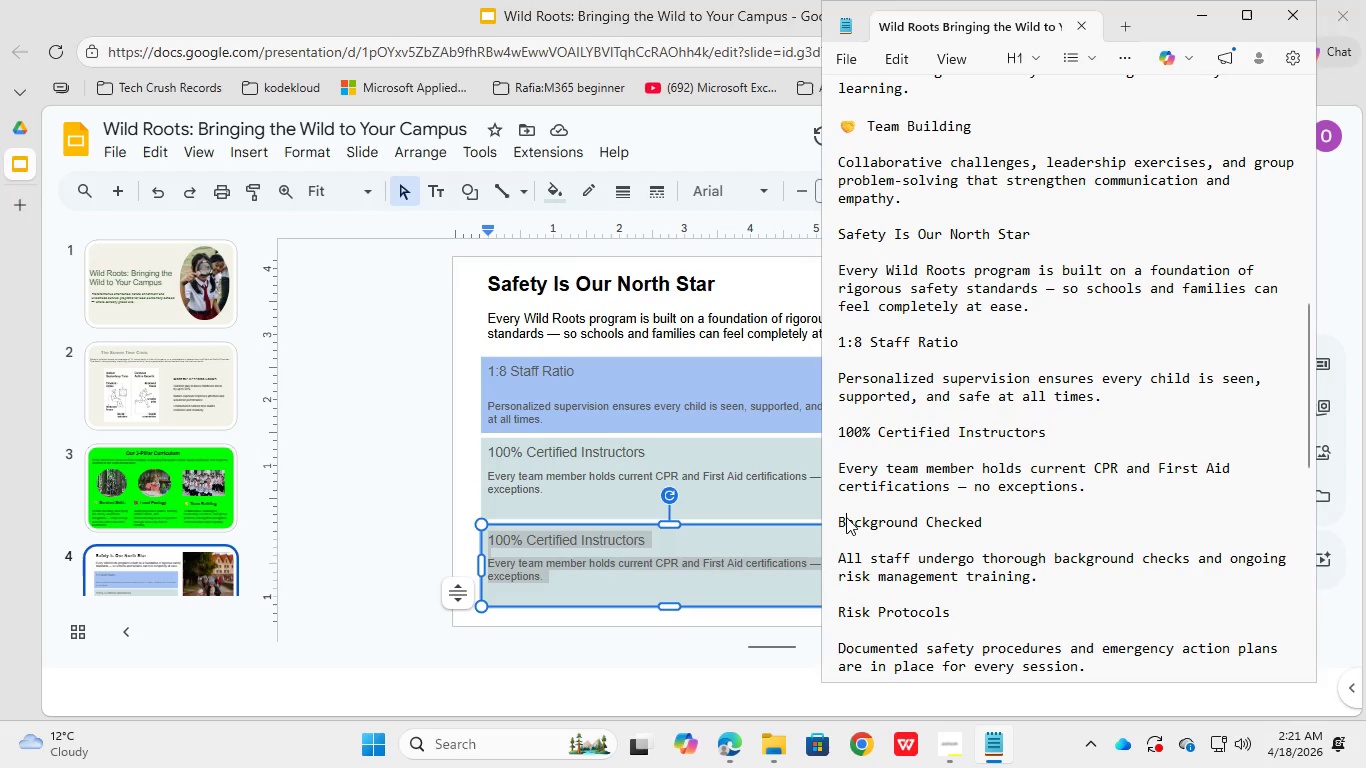 
left_click([846, 517])
 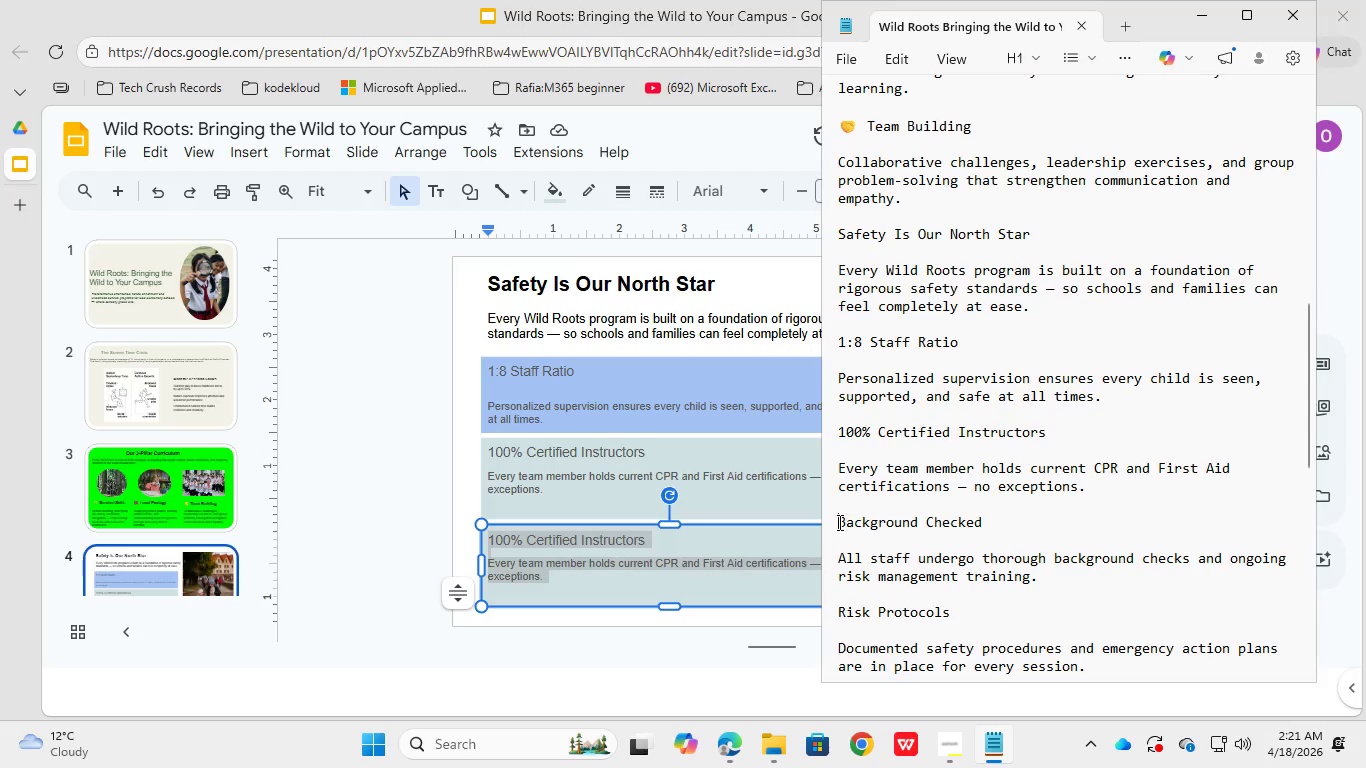 
left_click_drag(start_coordinate=[838, 522], to_coordinate=[1091, 678])
 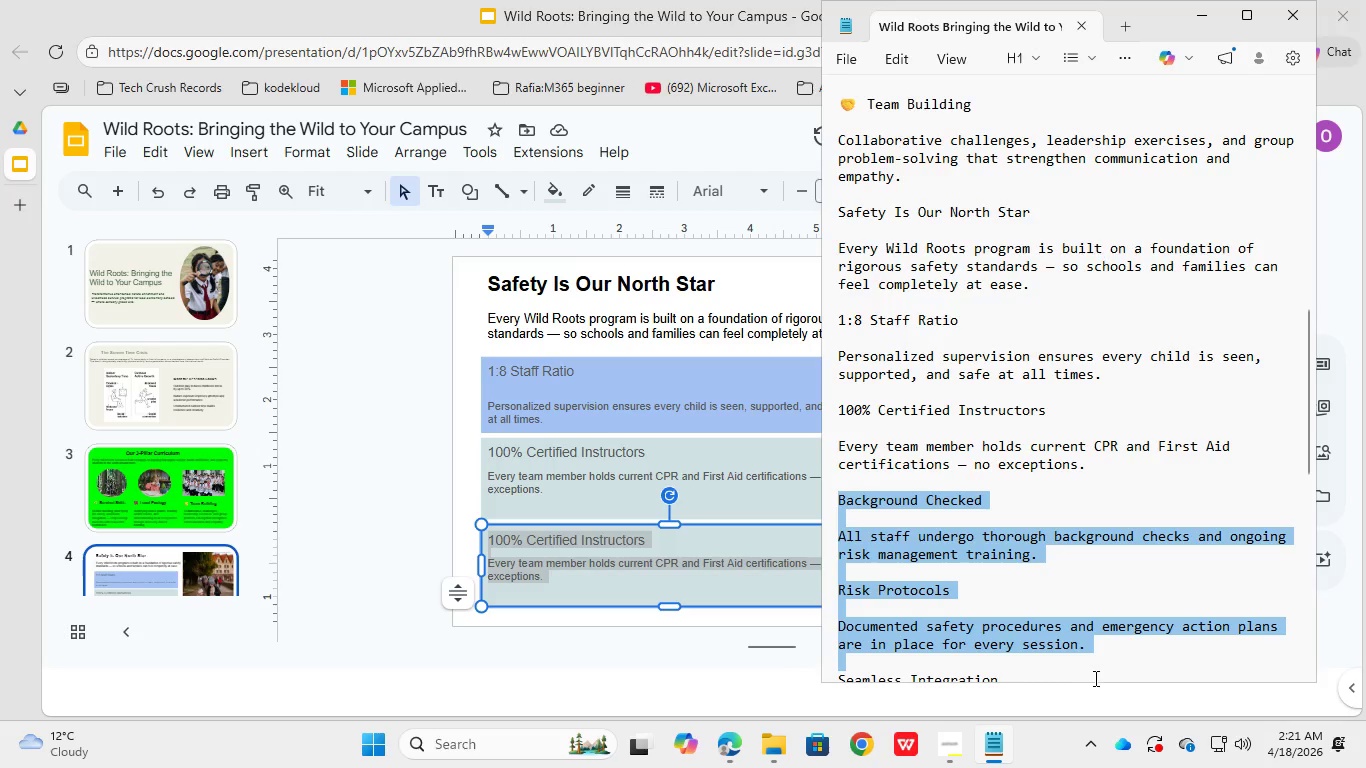 
key(Control+C)
 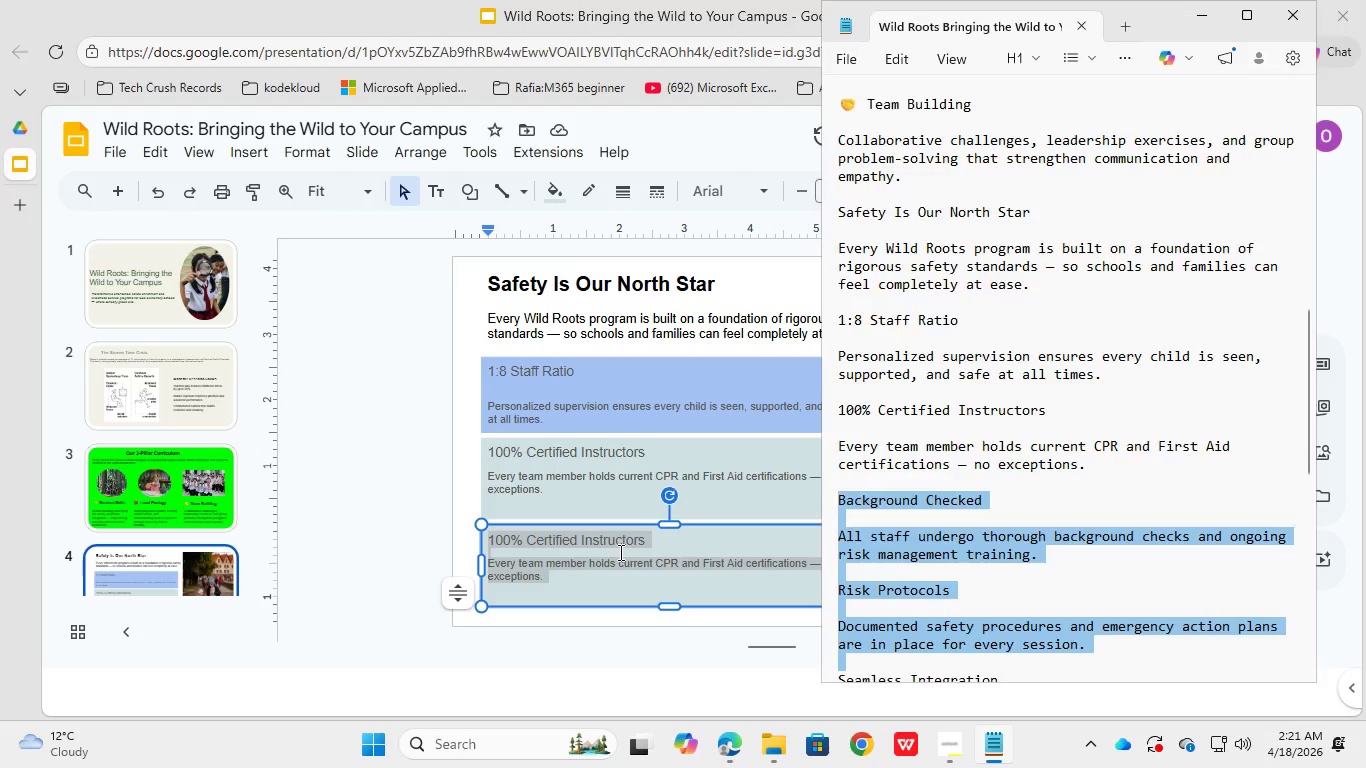 
left_click([619, 552])
 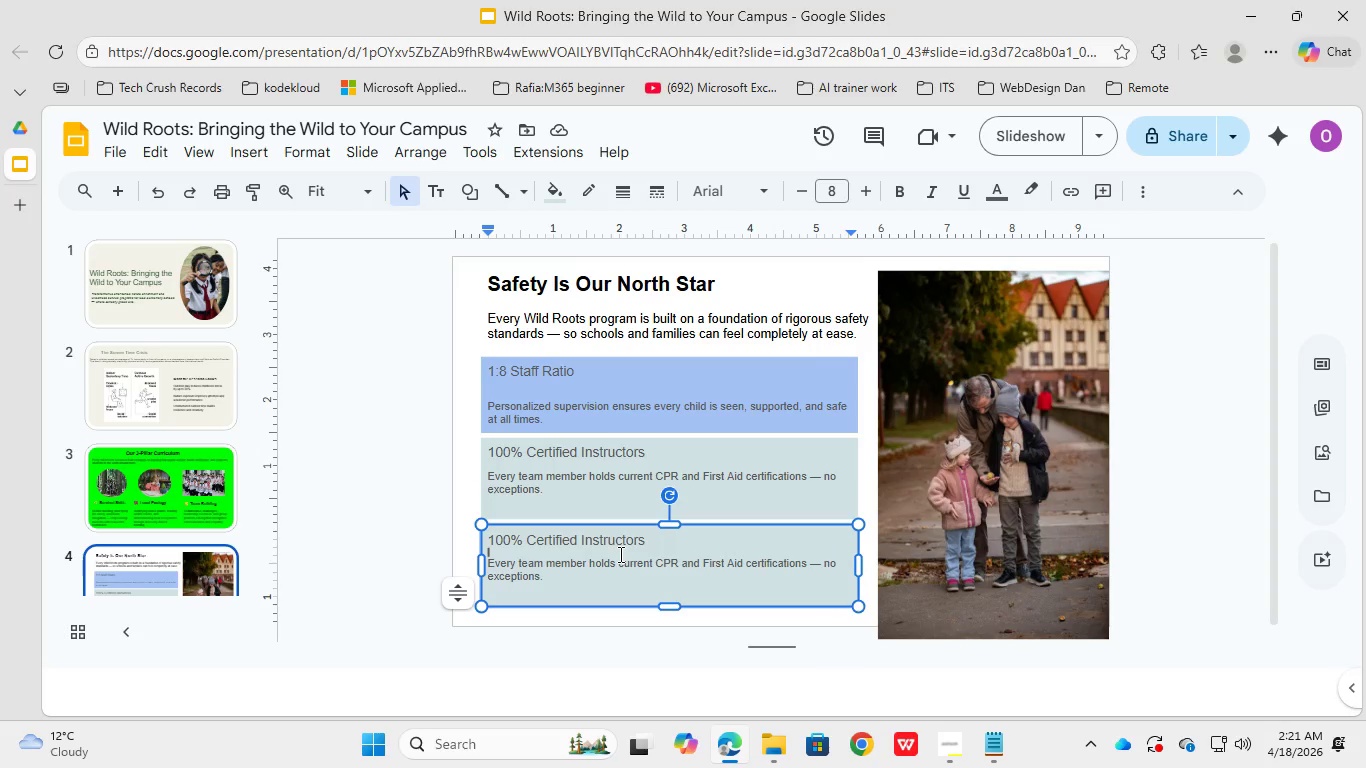 
key(Control+V)
 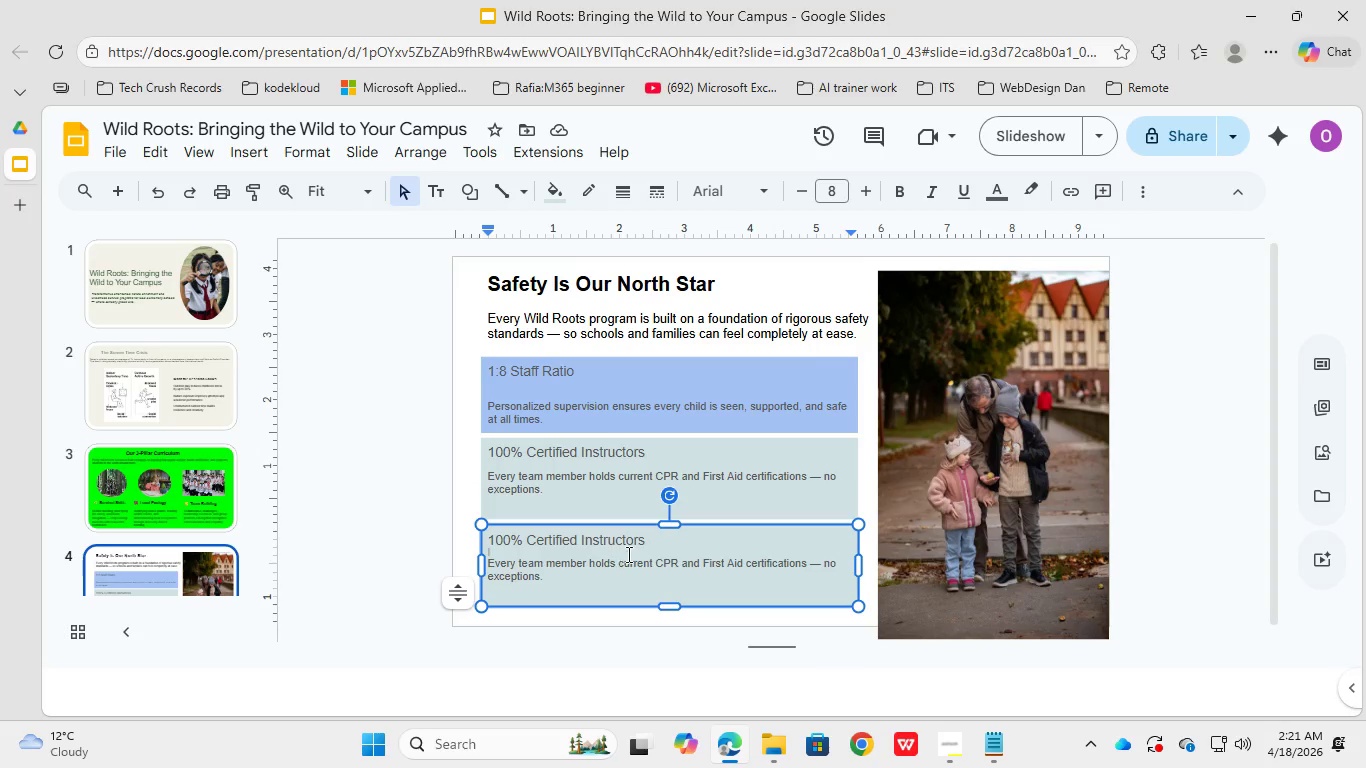 
hold_key(key=ControlLeft, duration=0.77)
 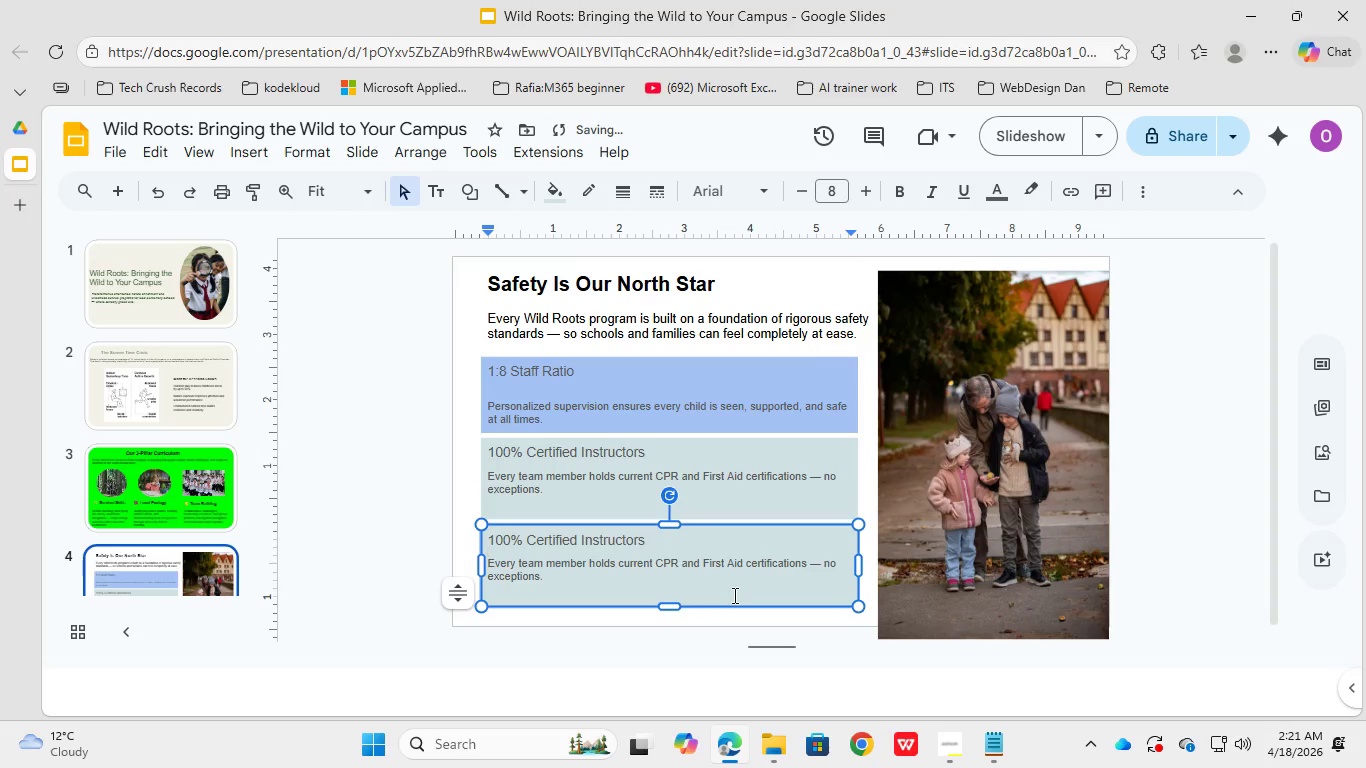 
key(Control+A)
 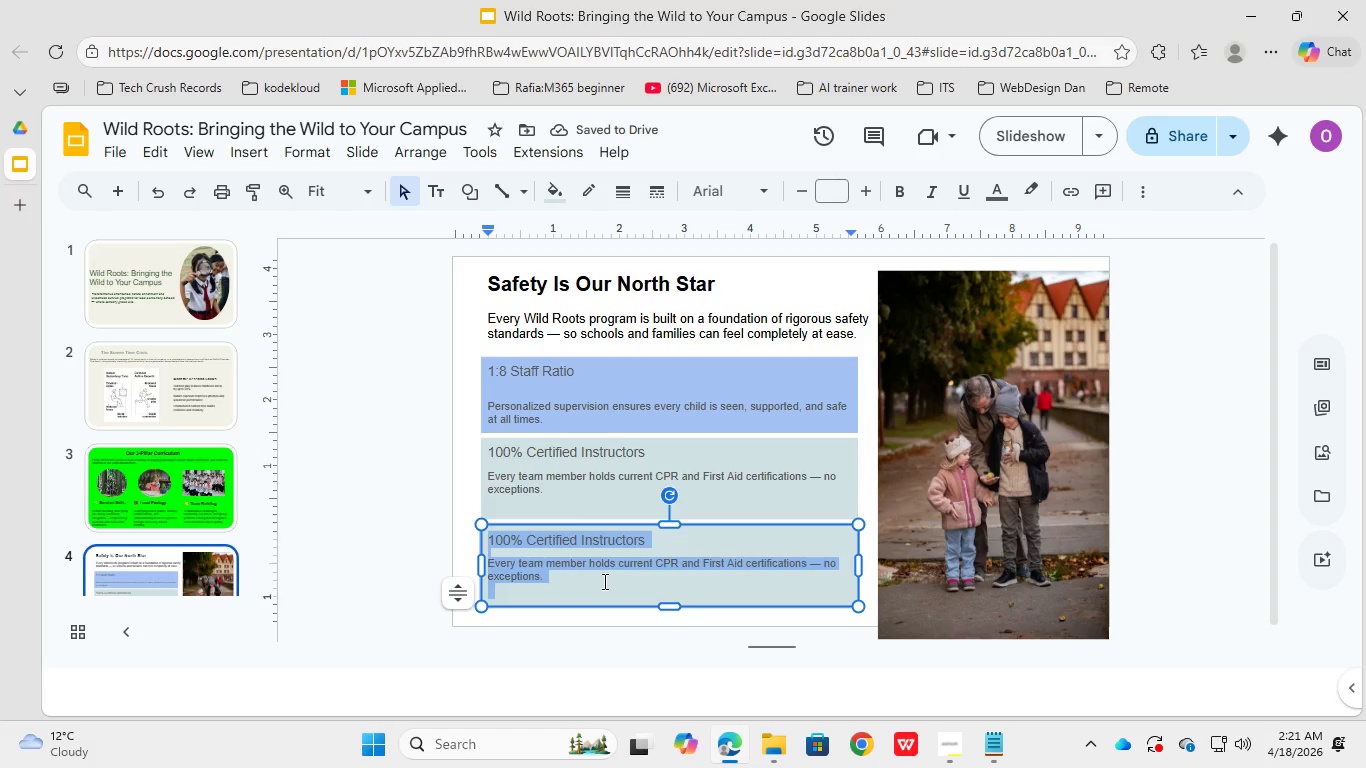 
left_click_drag(start_coordinate=[859, 638], to_coordinate=[858, 531])
 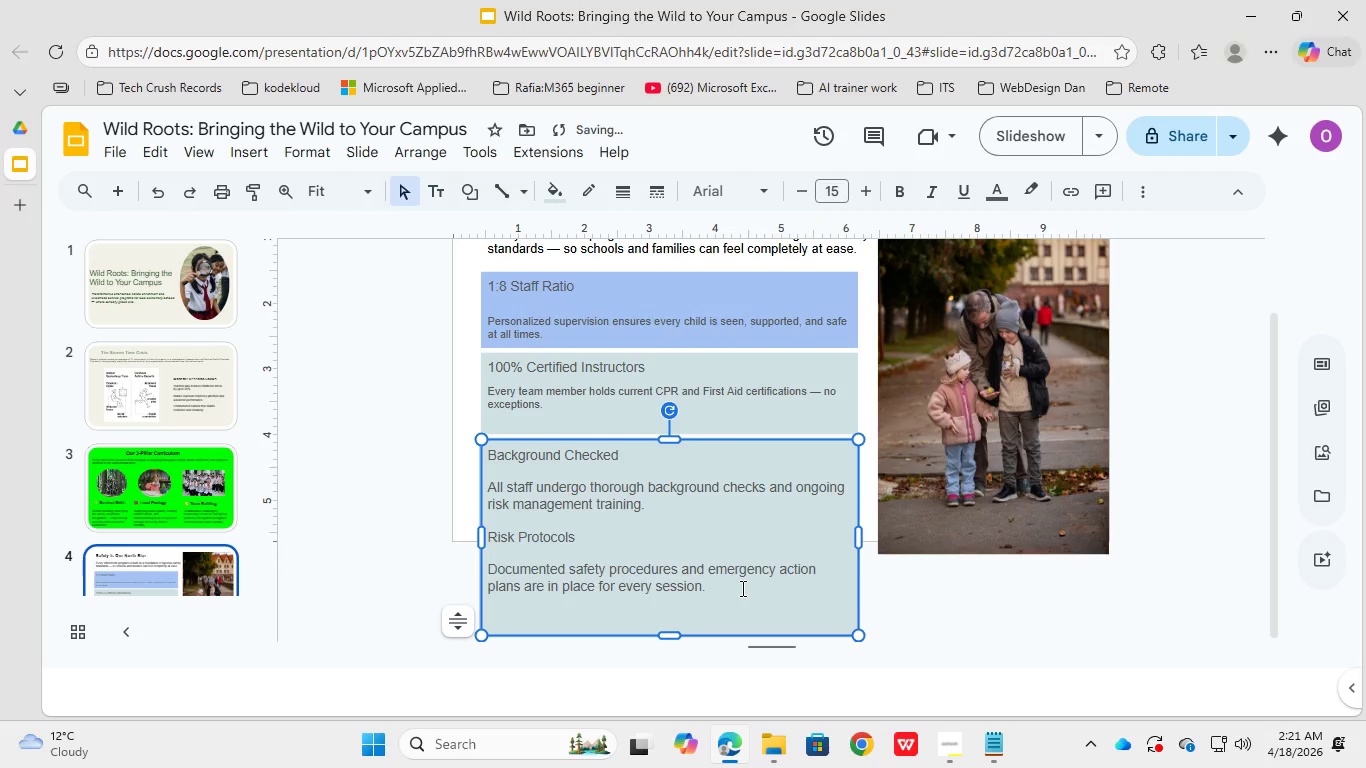 
left_click_drag(start_coordinate=[741, 588], to_coordinate=[495, 455])
 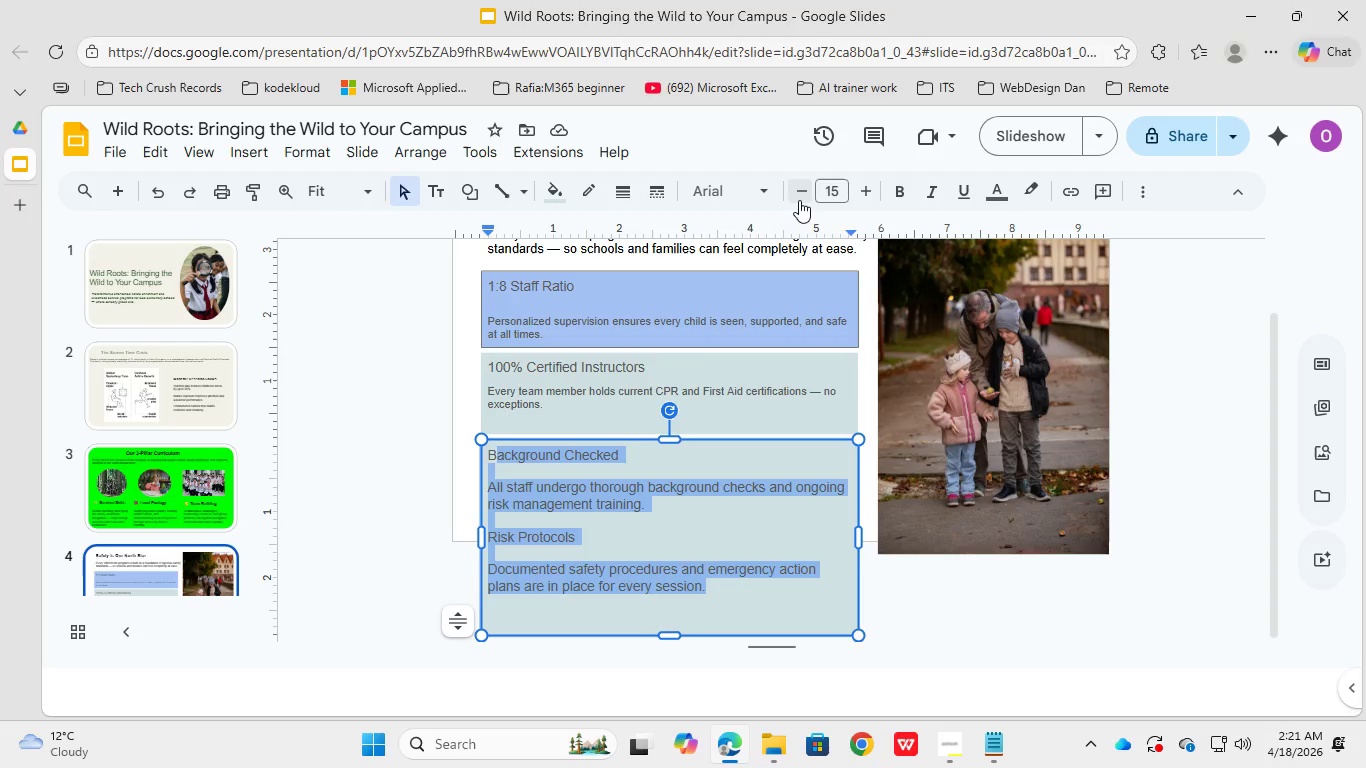 
left_click([803, 195])
 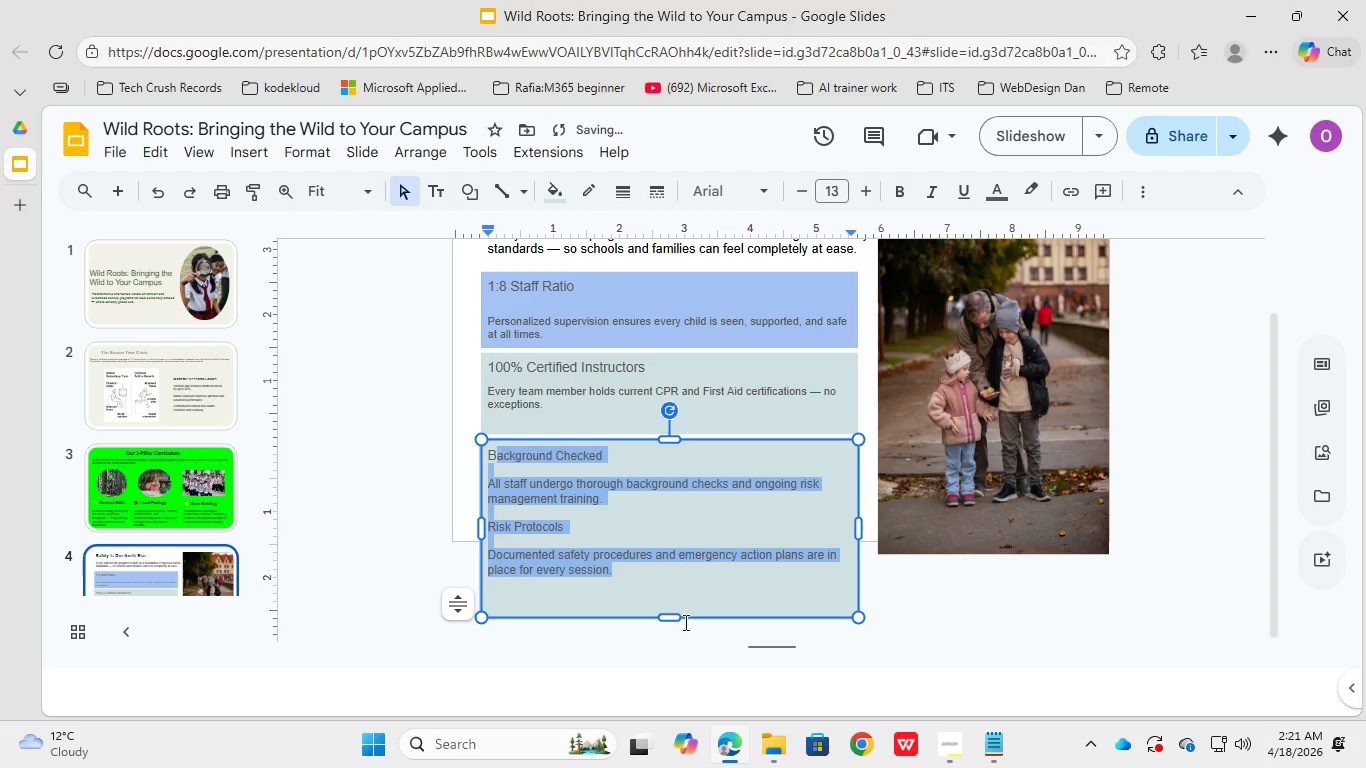 
left_click_drag(start_coordinate=[671, 617], to_coordinate=[676, 586])
 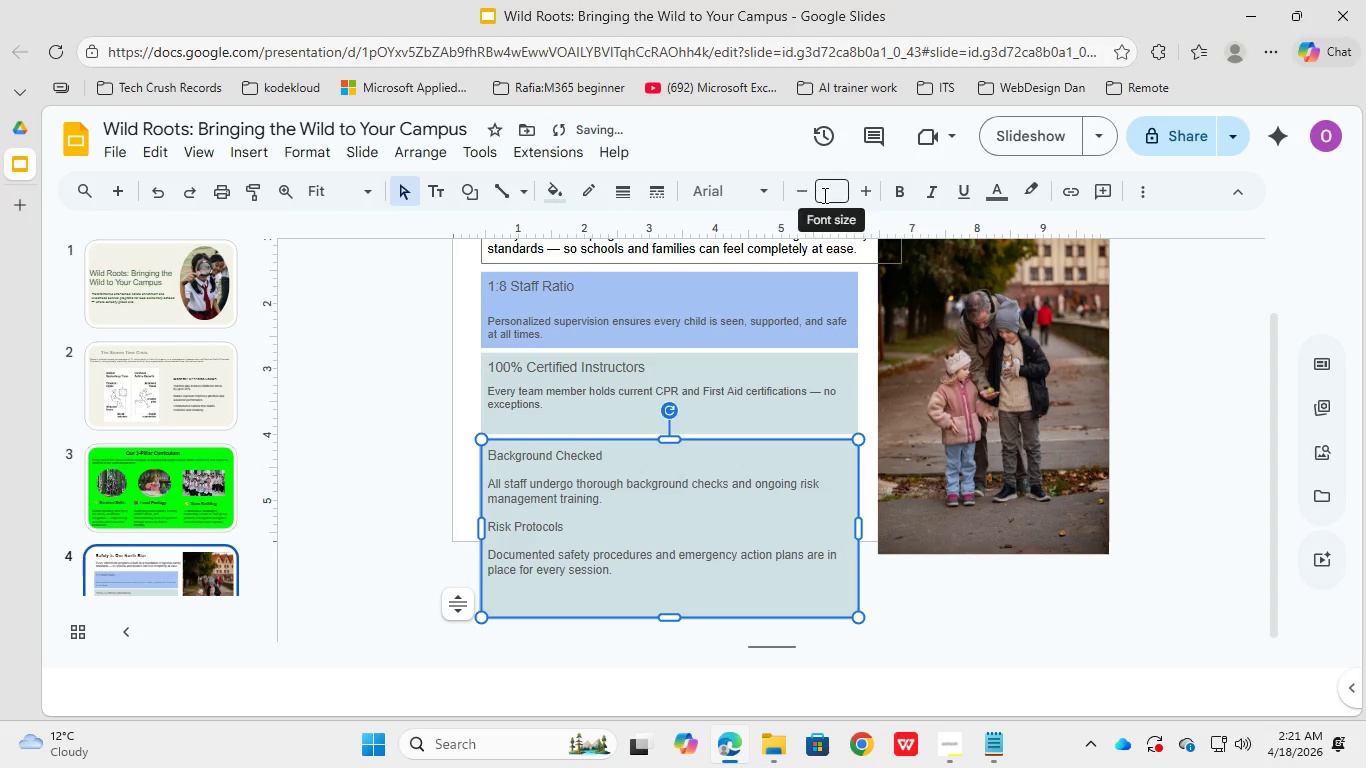 
double_click([810, 191])
 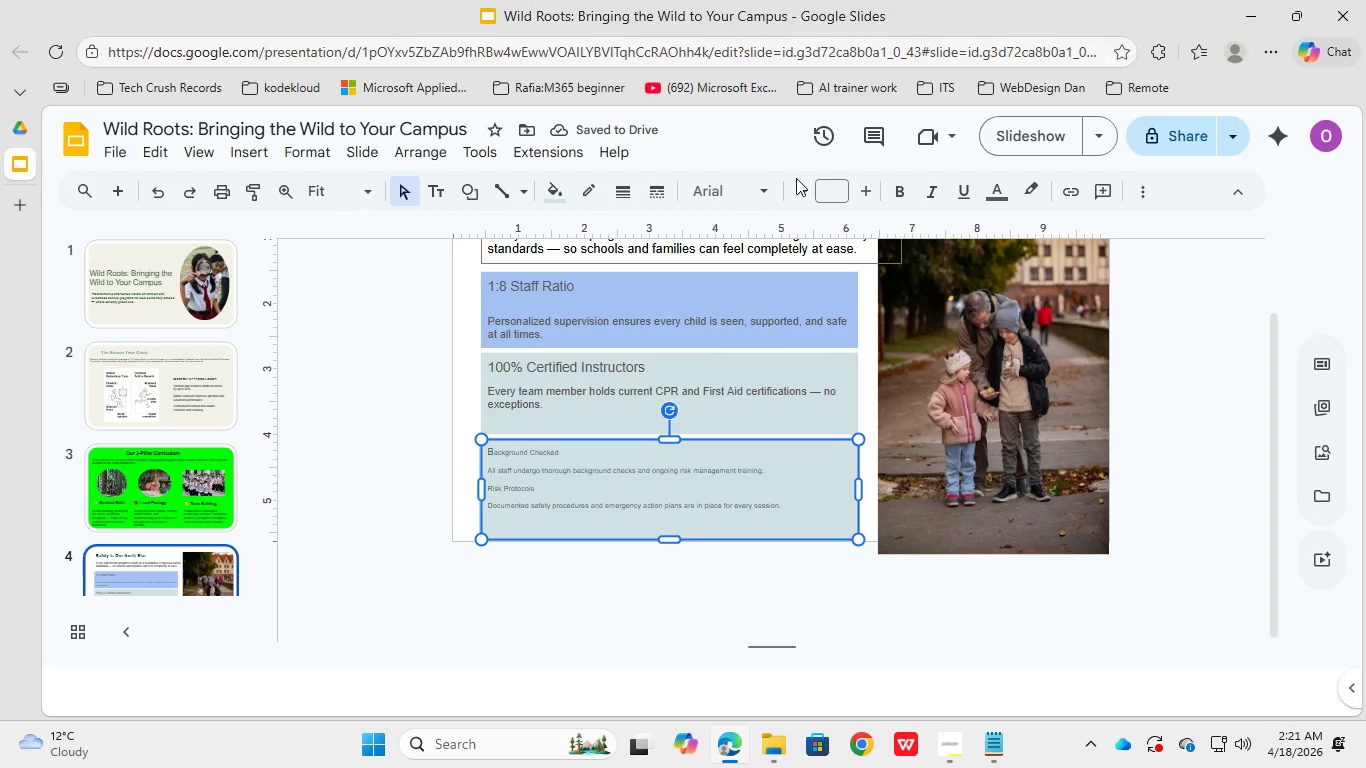 
wait(6.33)
 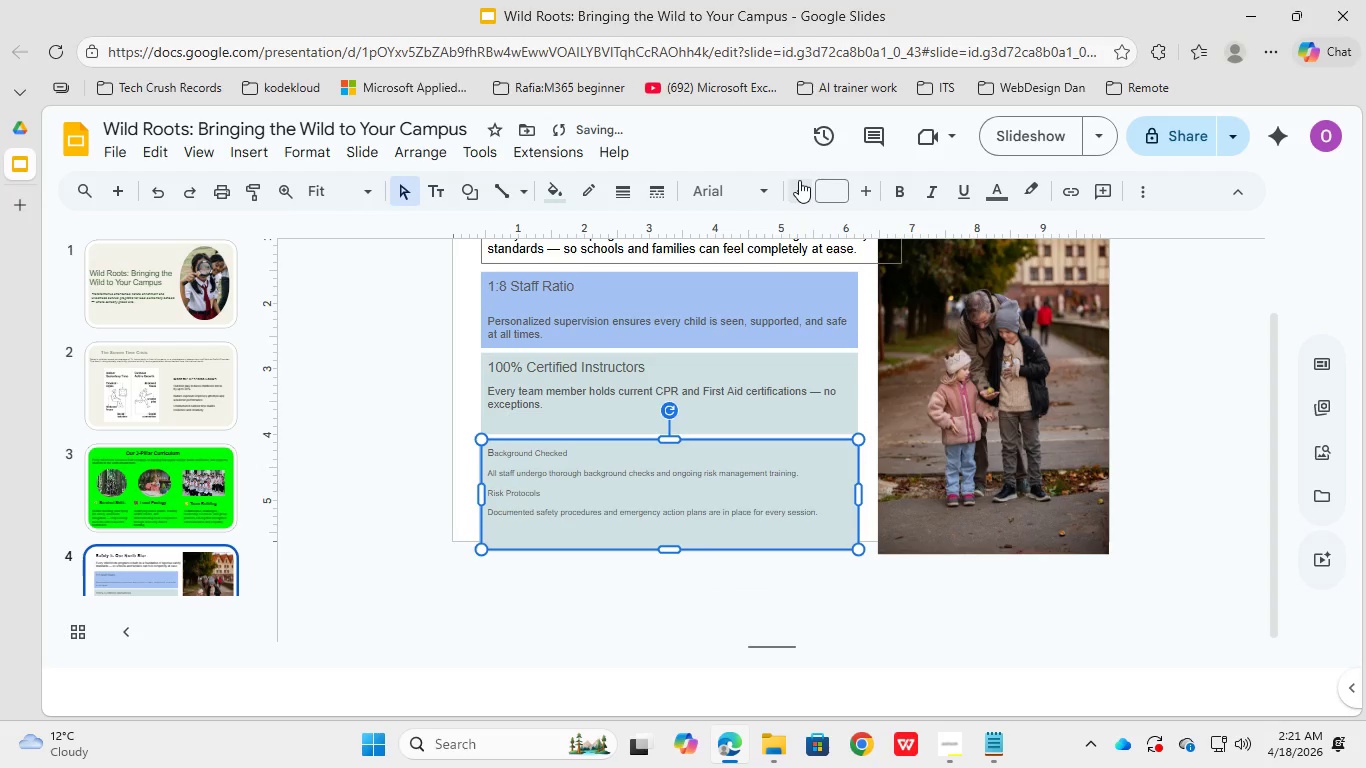 
left_click([567, 447])
 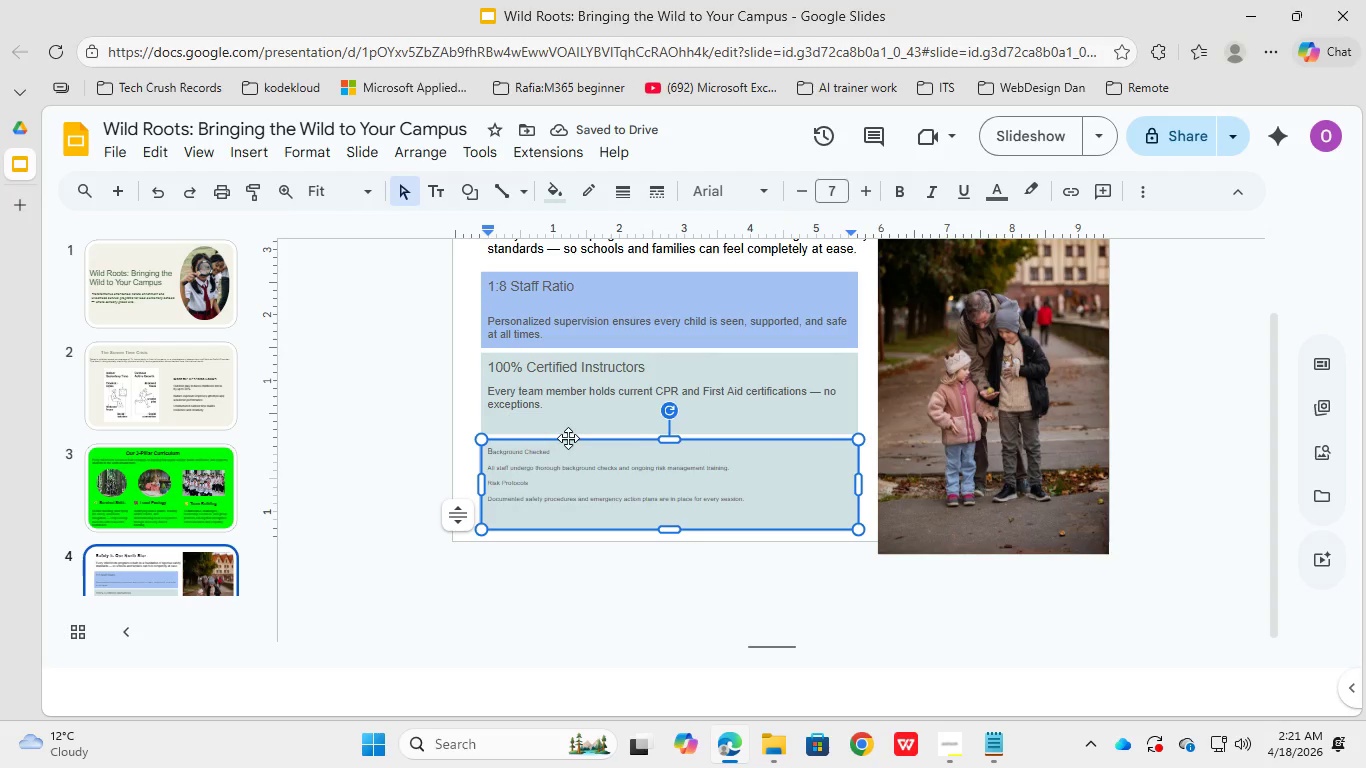 
left_click_drag(start_coordinate=[579, 450], to_coordinate=[447, 445])
 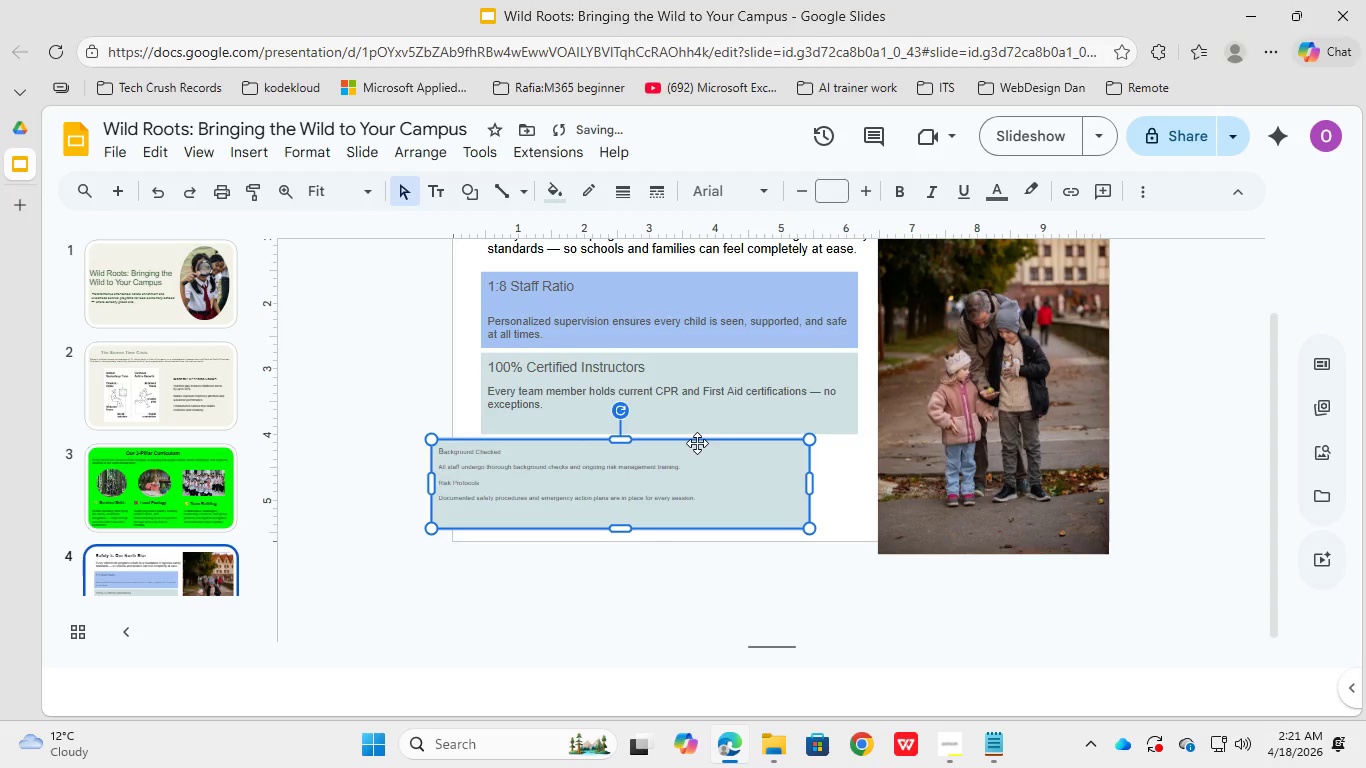 
key(Control+Z)
 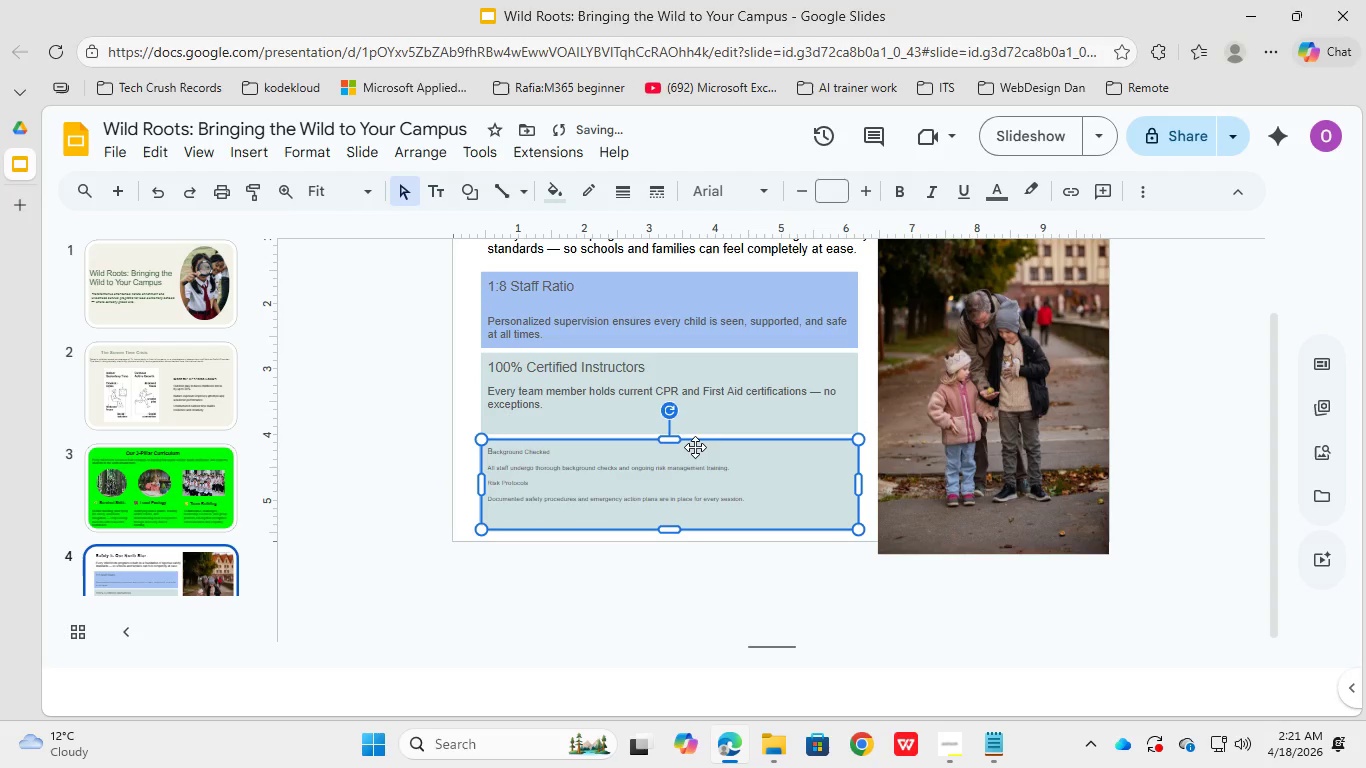 
double_click([535, 455])
 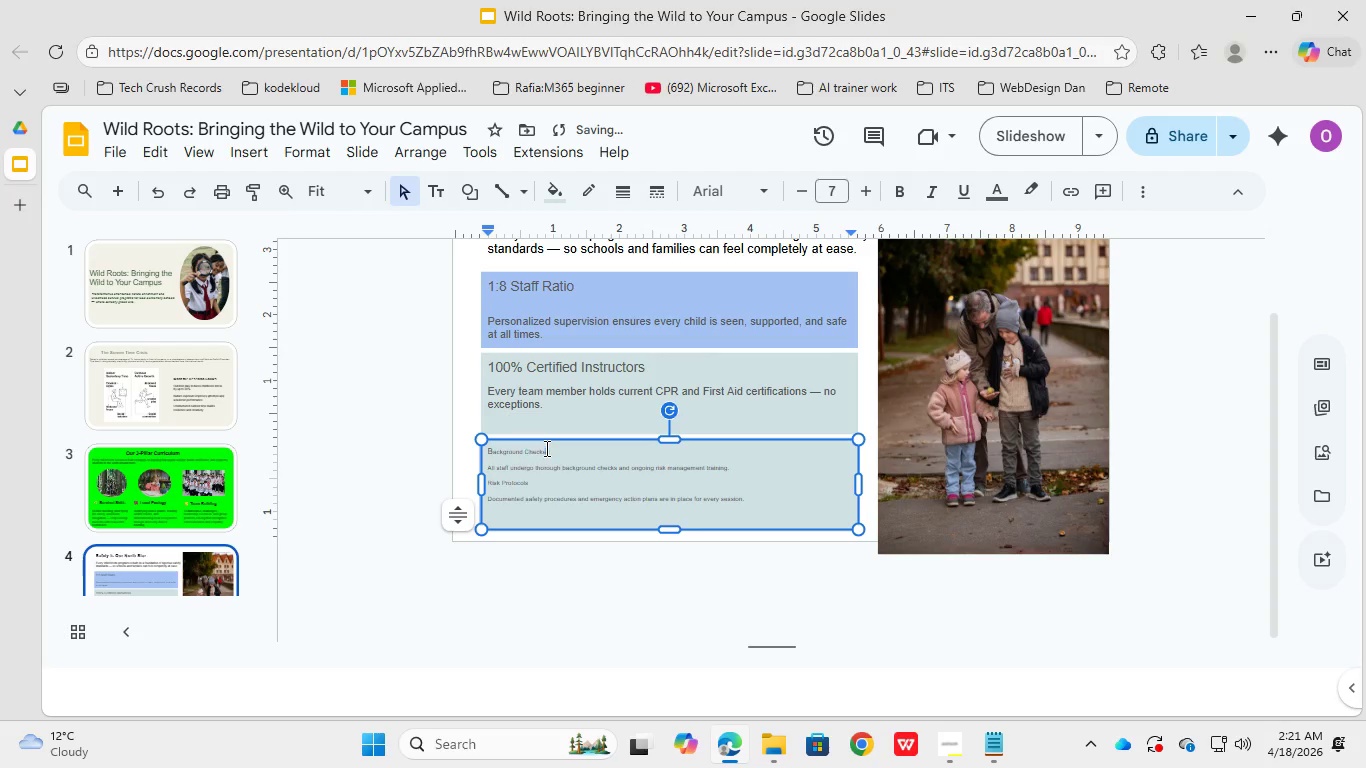 
left_click([545, 448])
 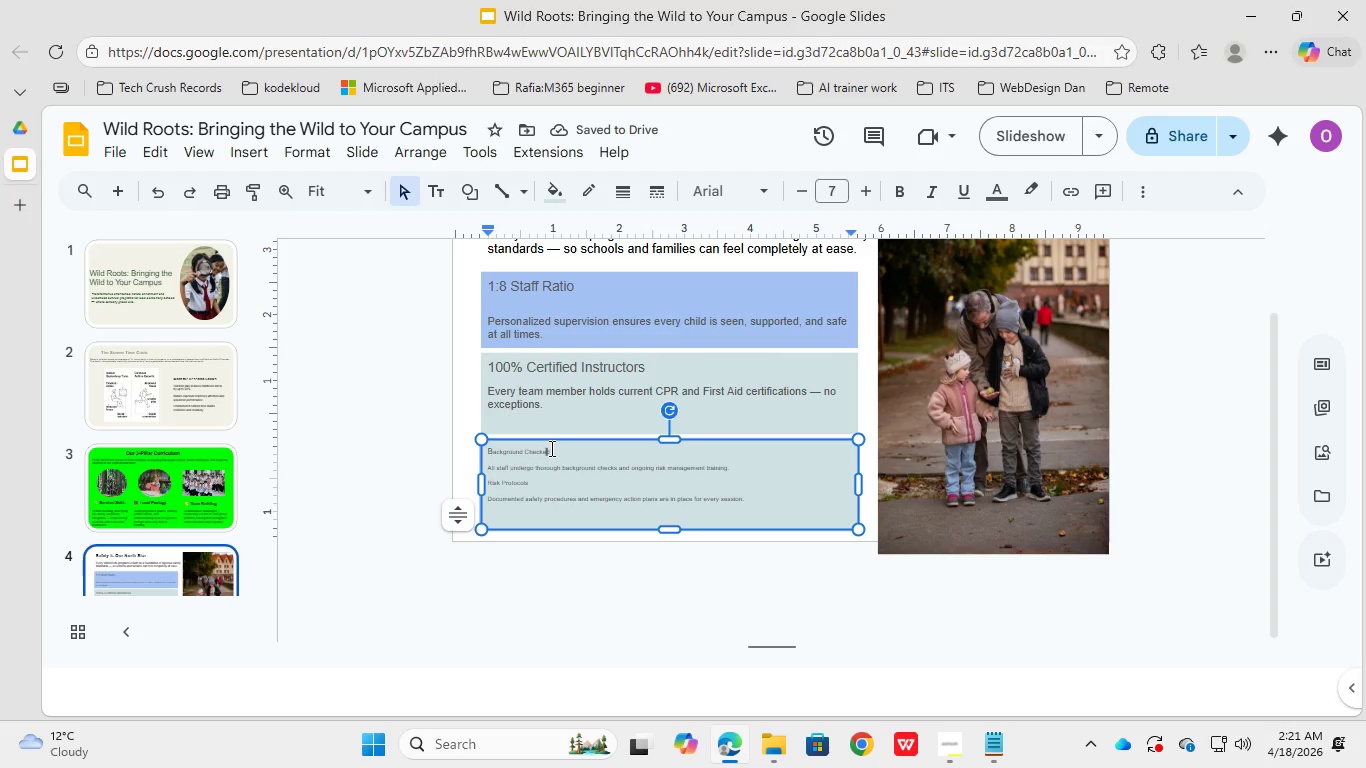 
left_click_drag(start_coordinate=[552, 448], to_coordinate=[483, 453])
 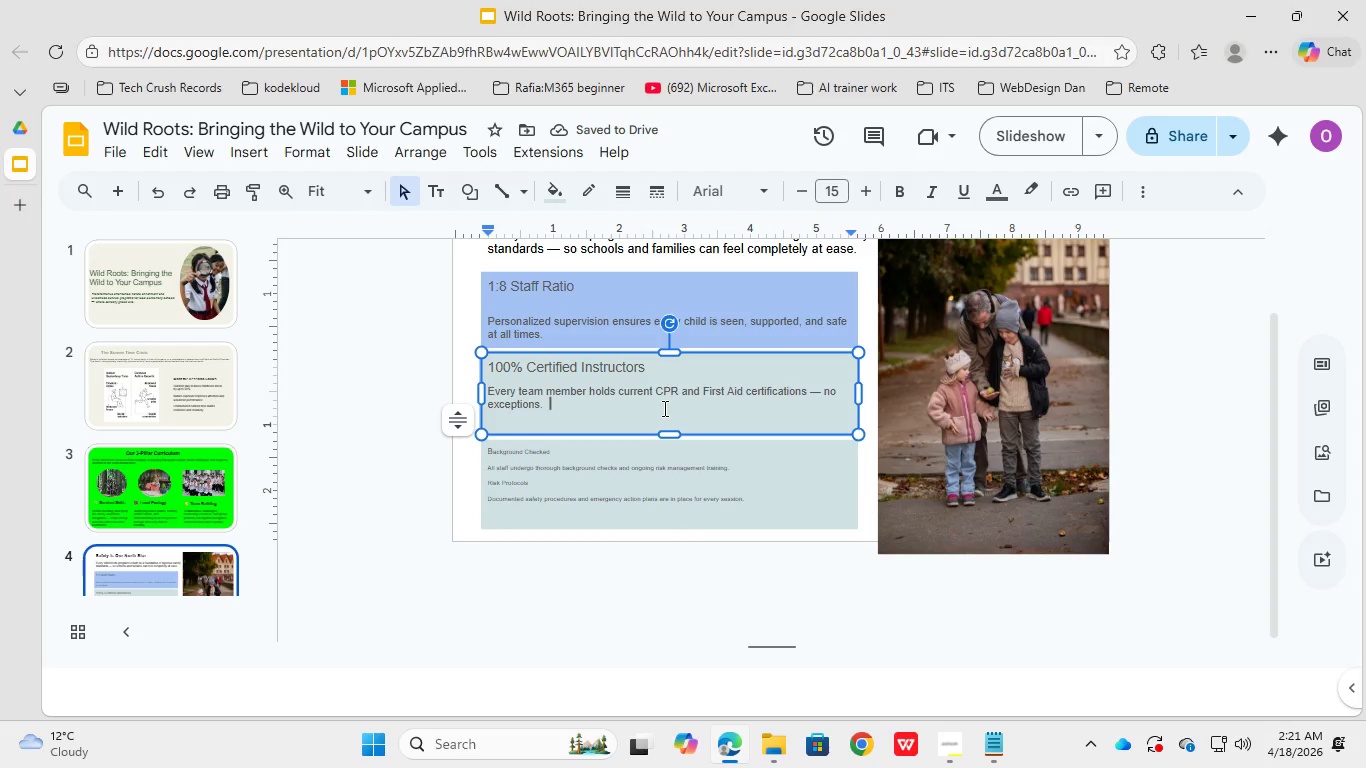 
left_click_drag(start_coordinate=[639, 424], to_coordinate=[917, 216])
 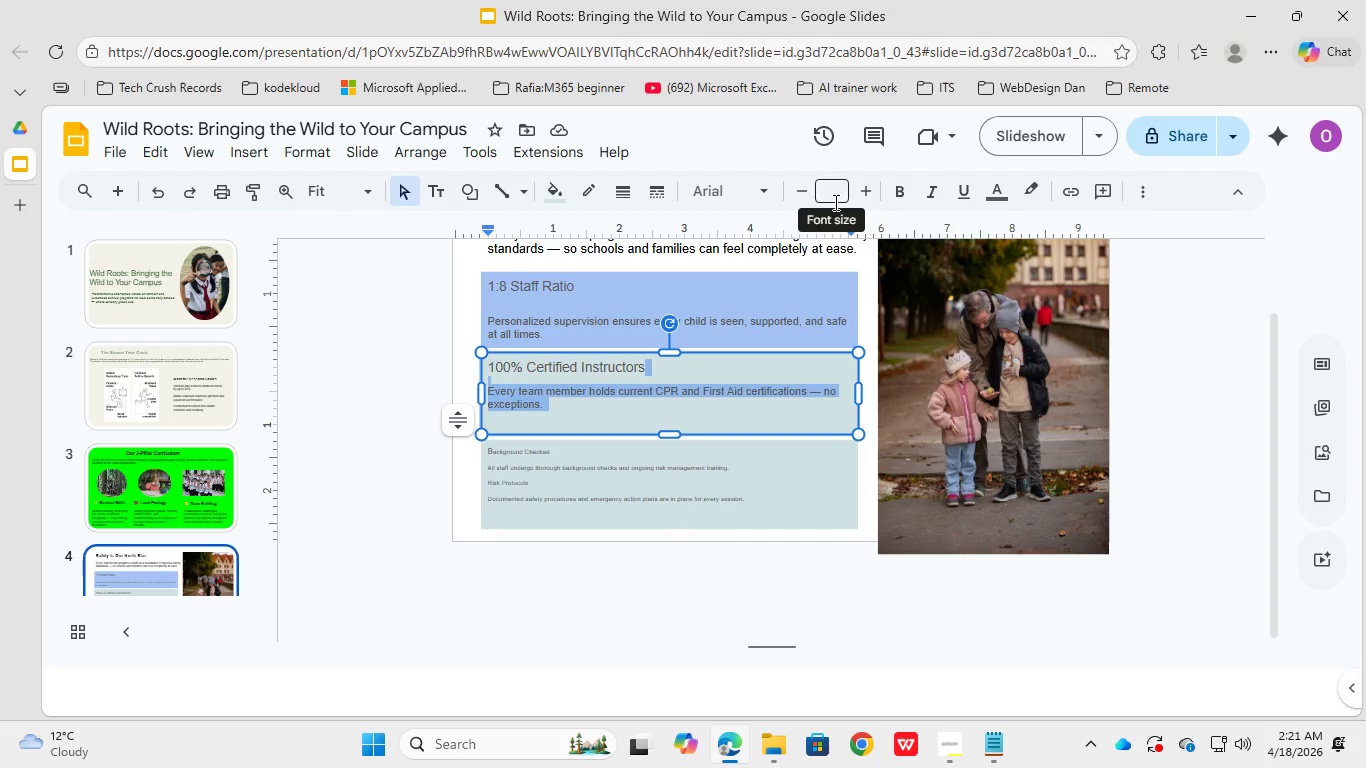 
left_click([621, 488])
 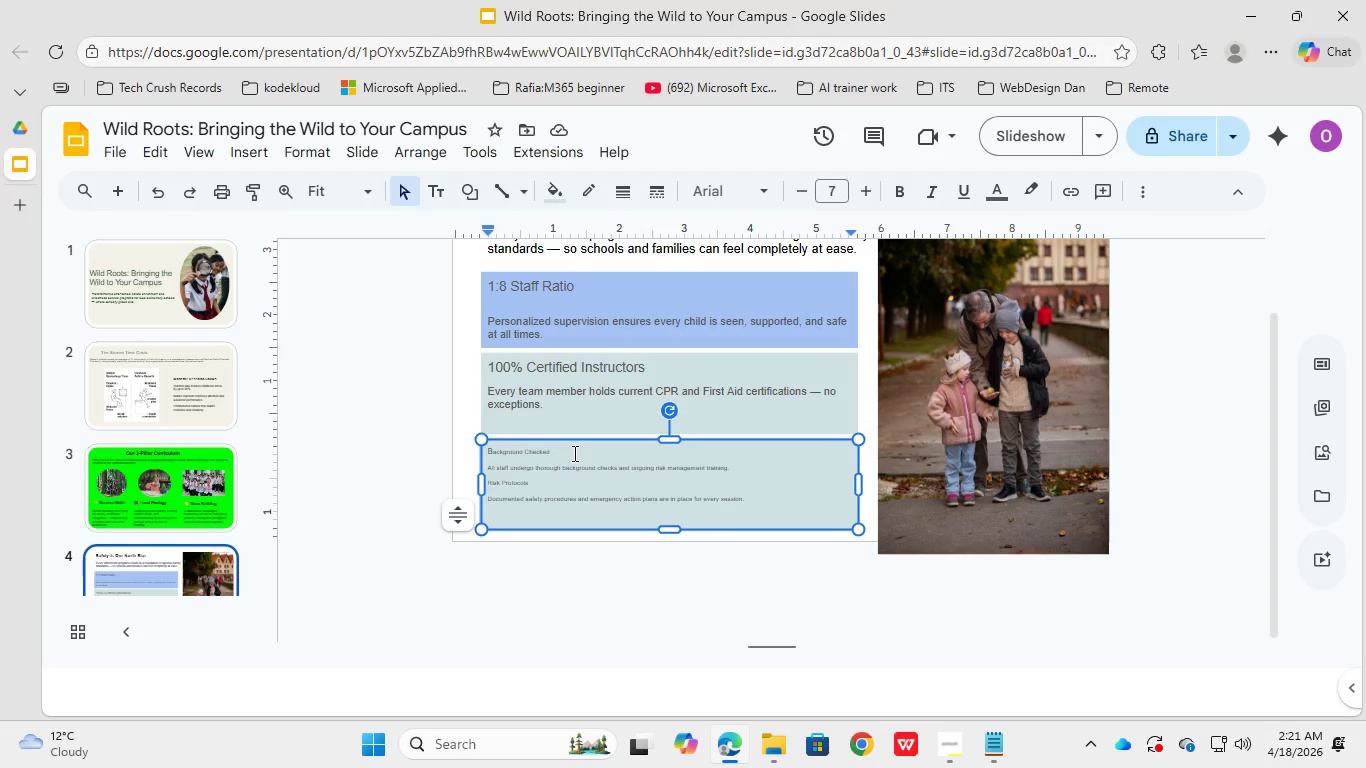 
left_click([573, 453])
 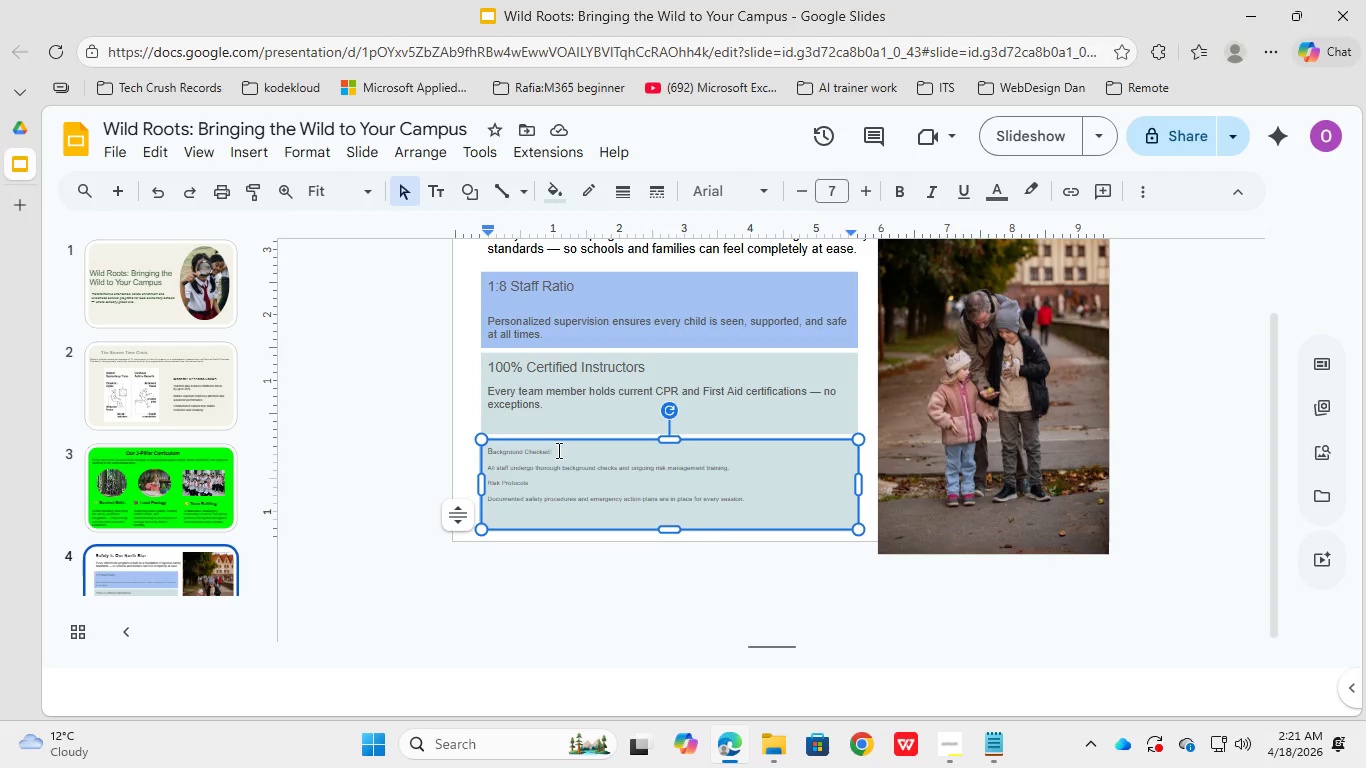 
left_click_drag(start_coordinate=[557, 450], to_coordinate=[483, 449])
 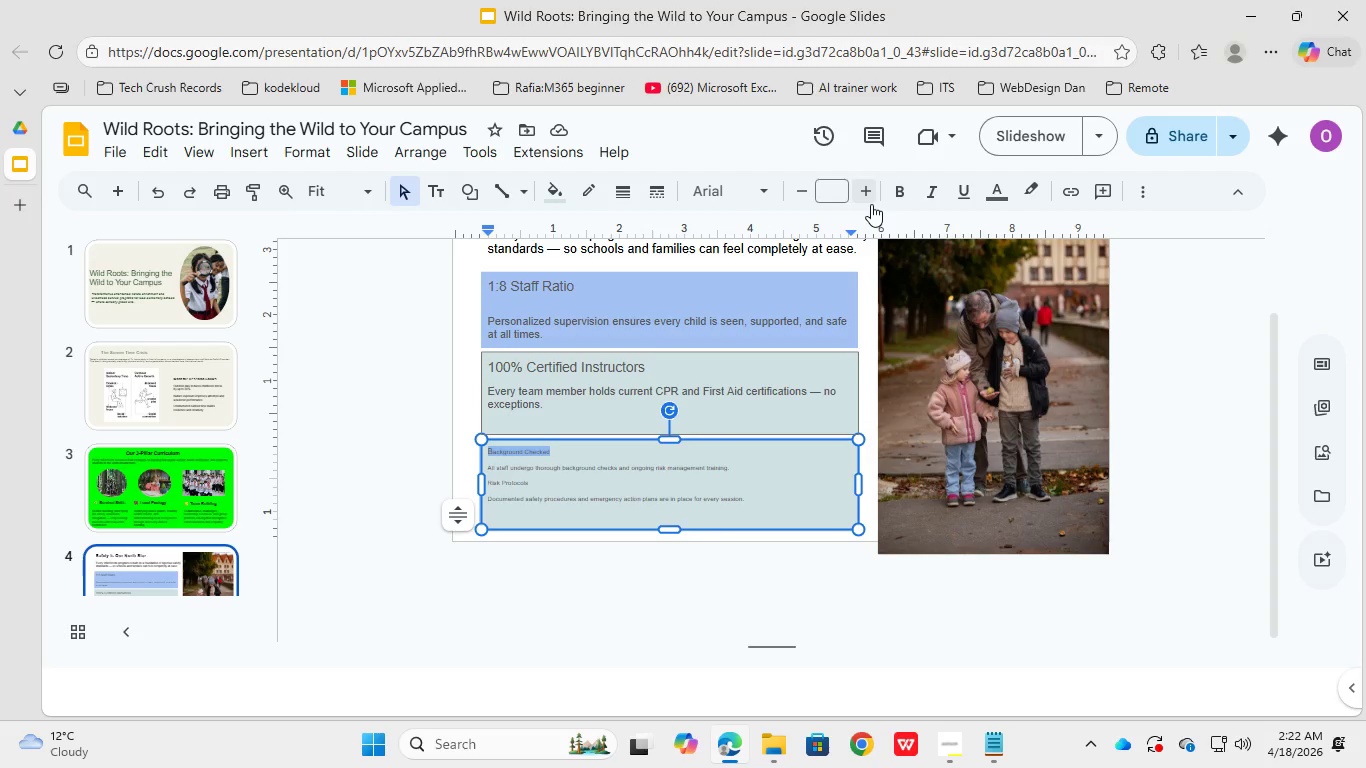 
left_click([868, 202])
 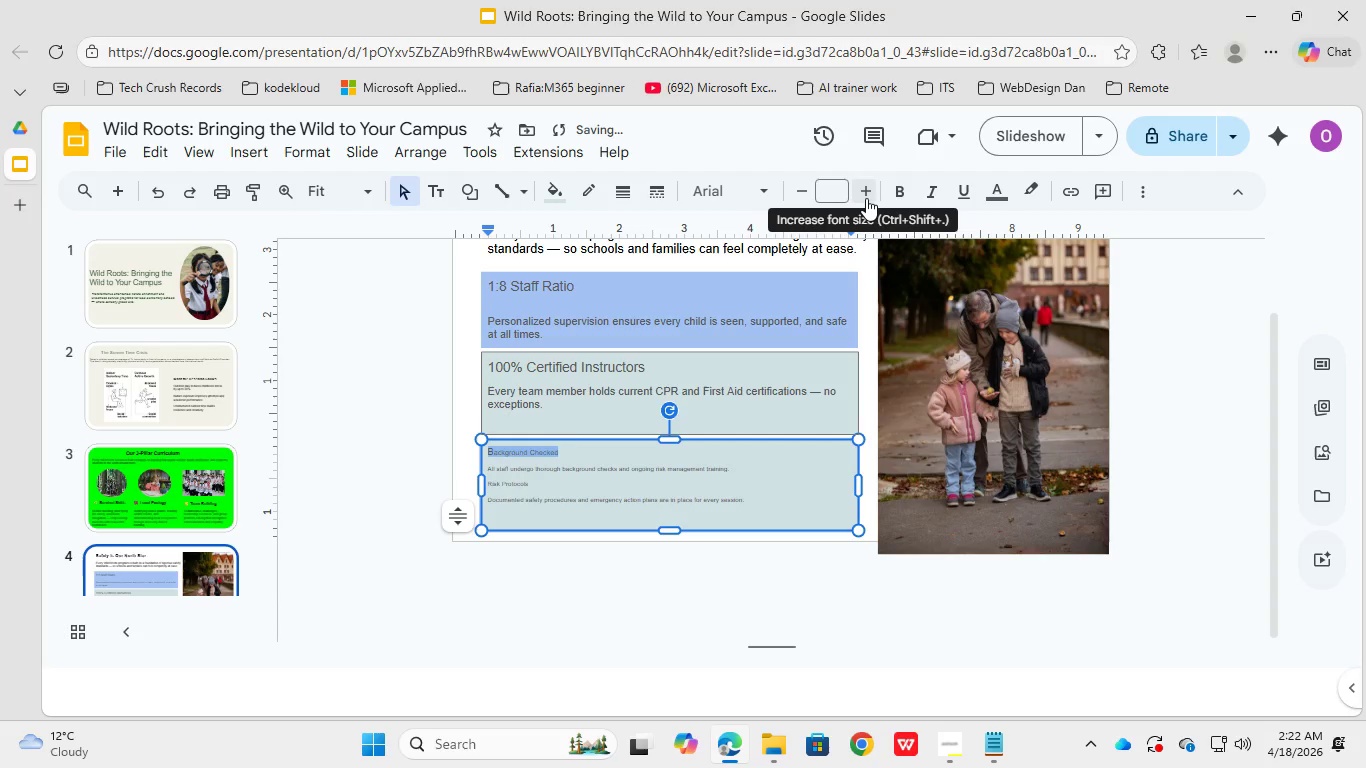 
double_click([866, 198])
 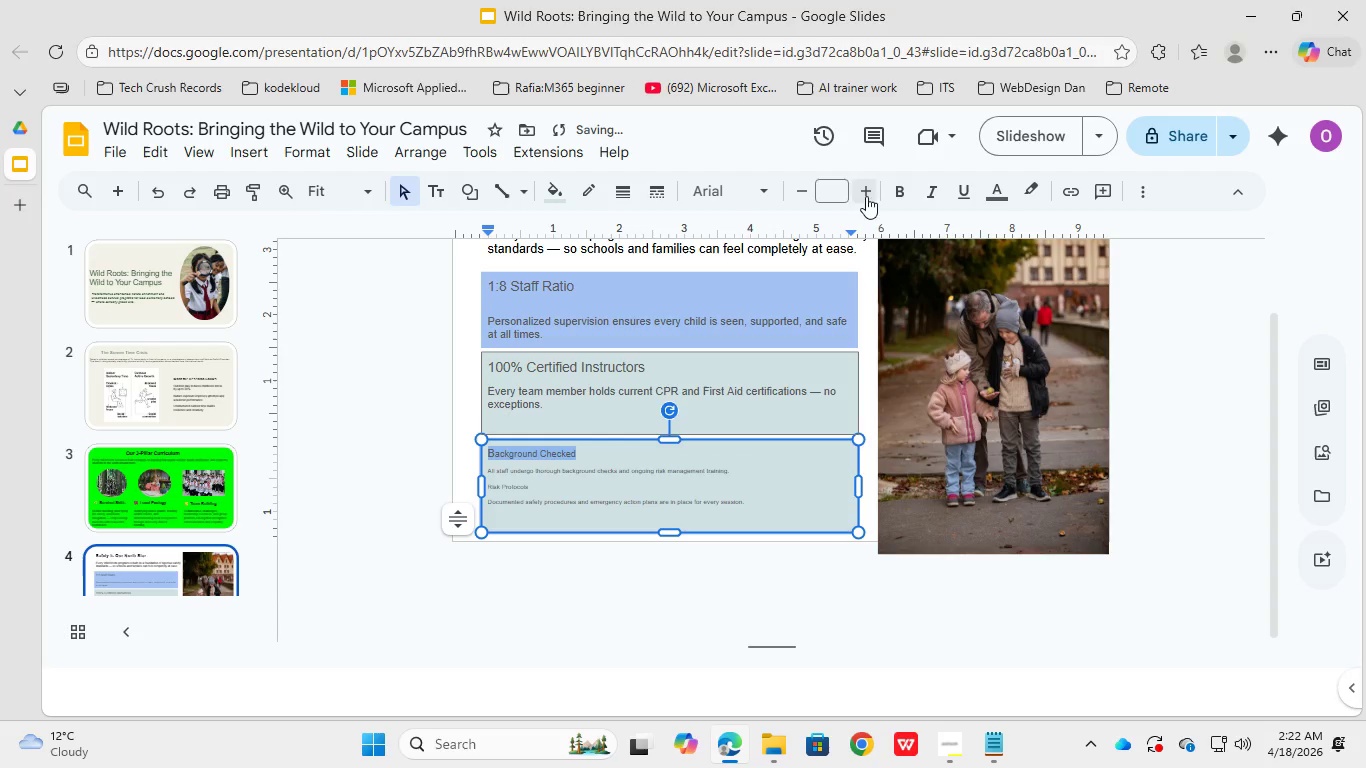 
left_click_drag(start_coordinate=[859, 182], to_coordinate=[859, 187])
 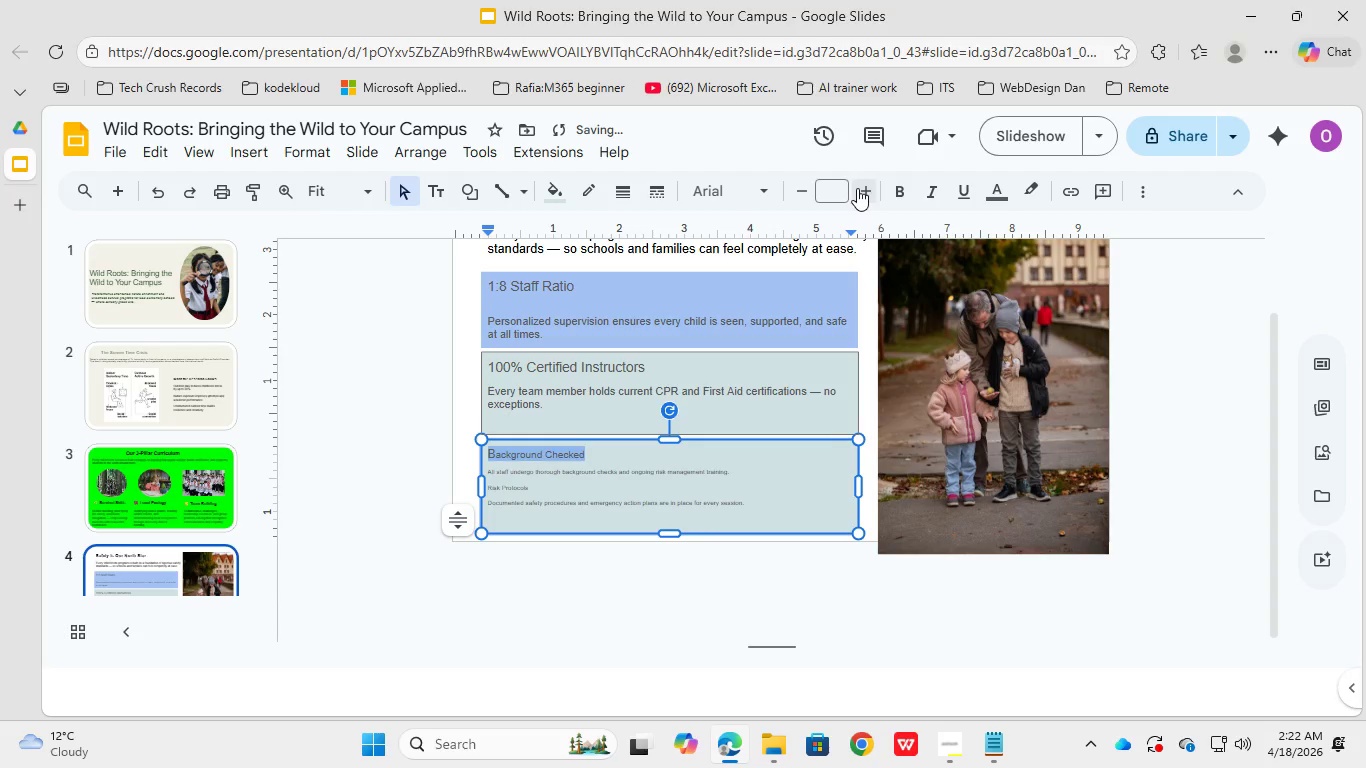 
mouse_move([837, 183])
 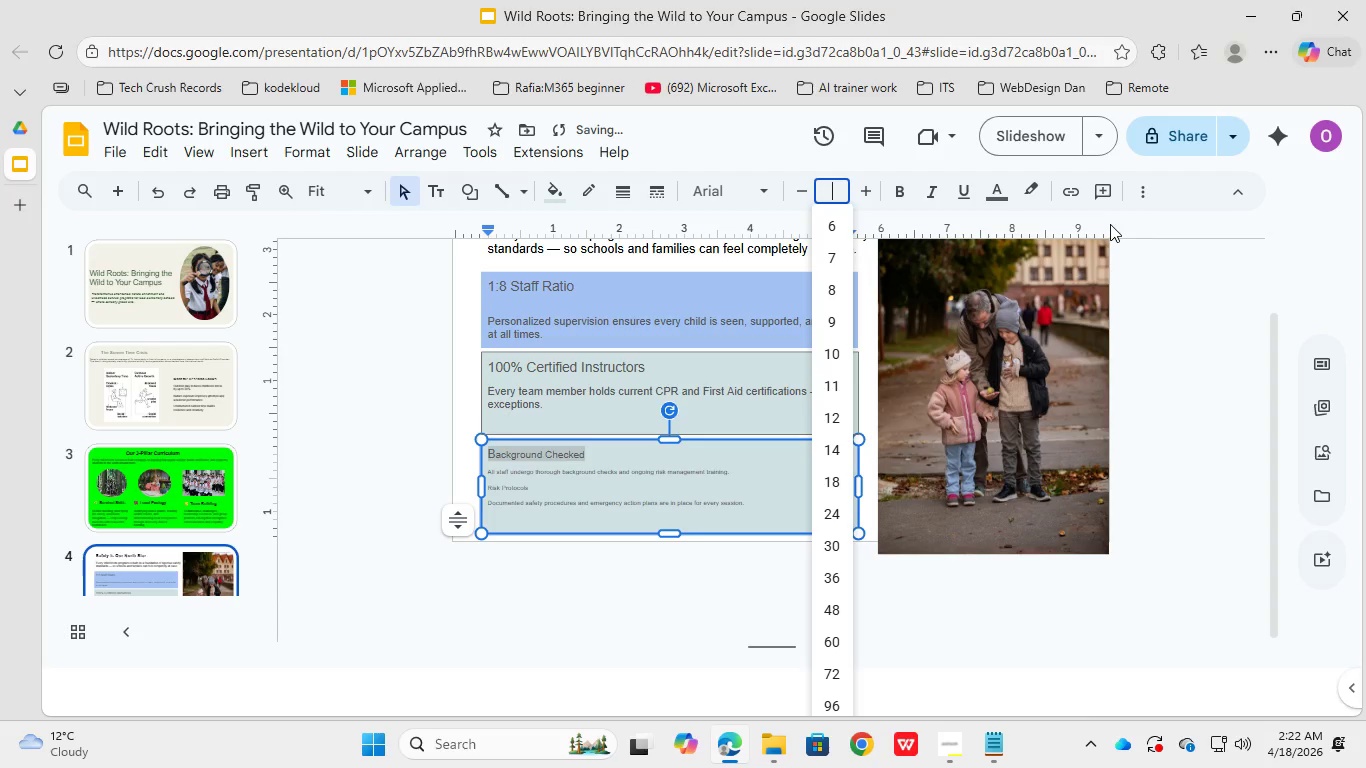 
key(Numpad1)
 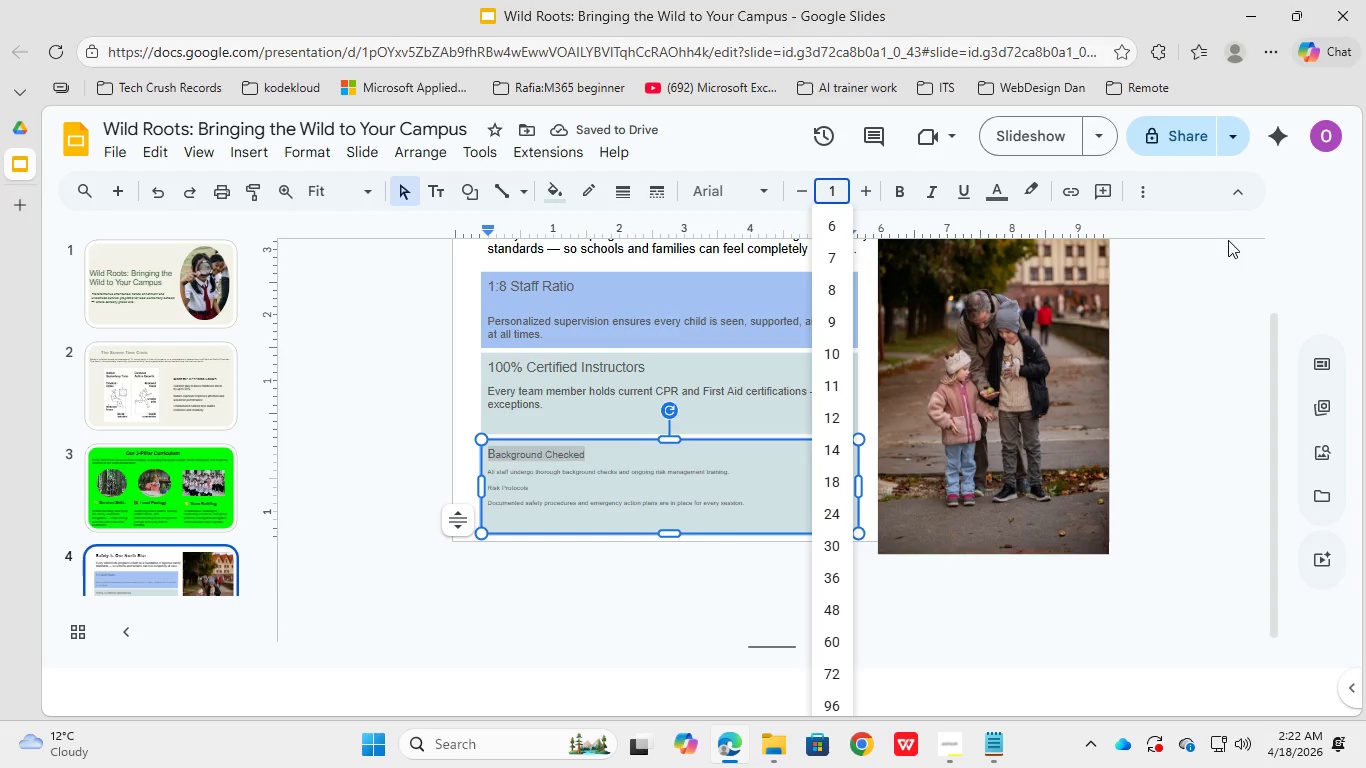 
key(Numpad5)
 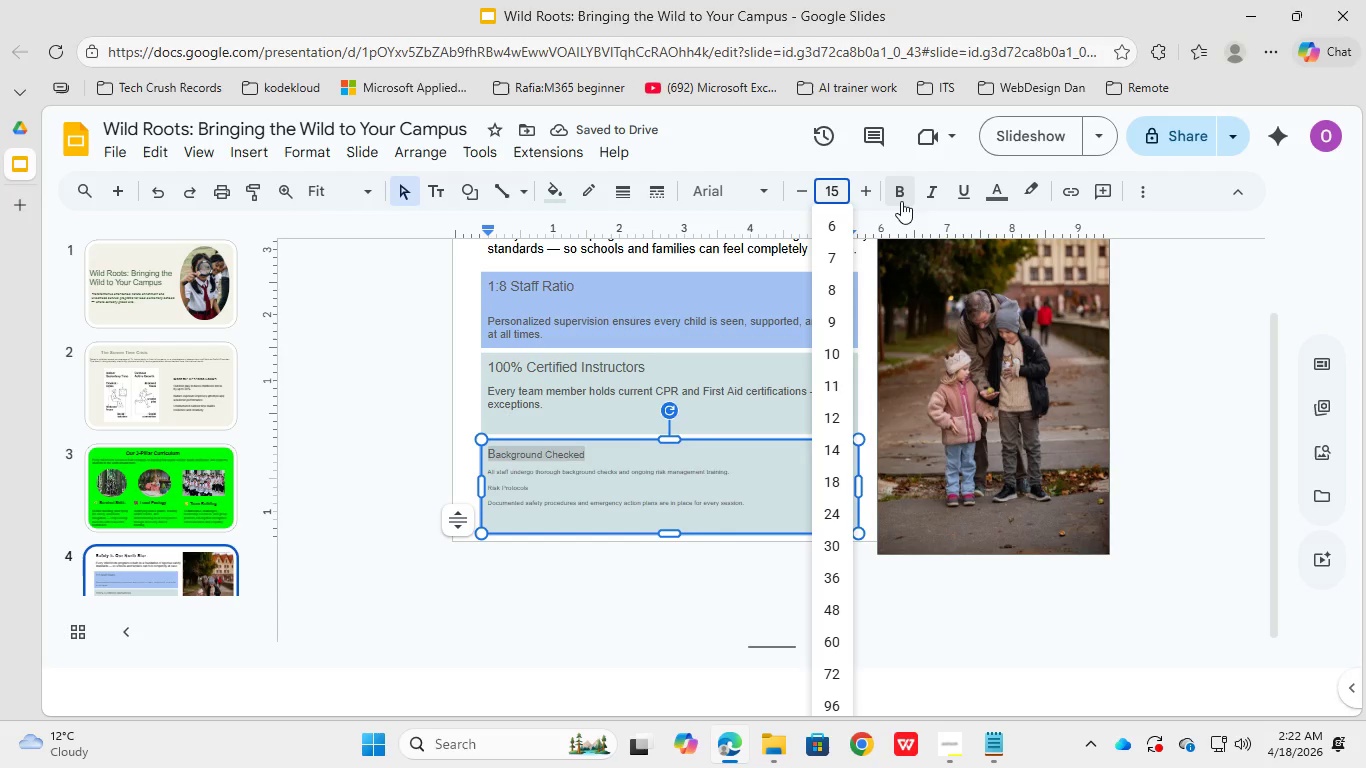 
left_click([901, 197])
 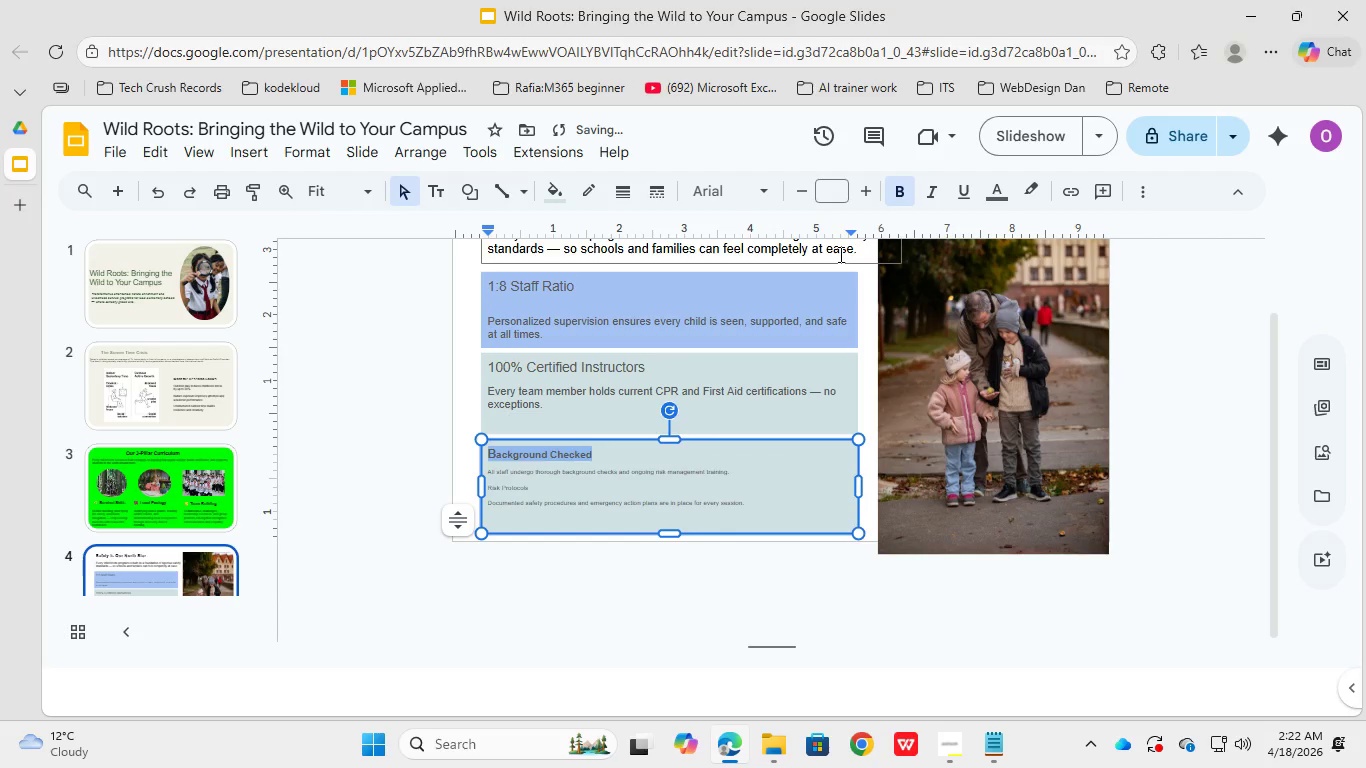 
left_click([641, 365])
 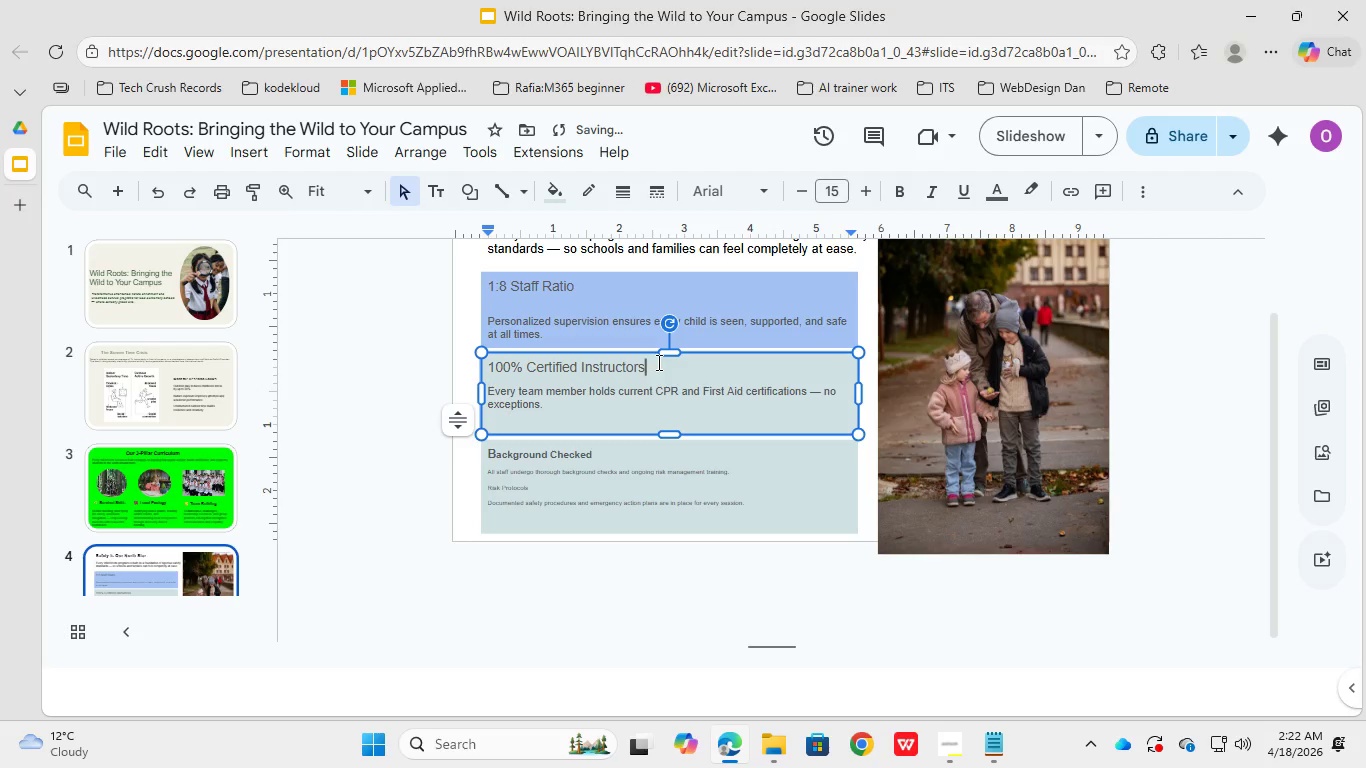 
left_click_drag(start_coordinate=[657, 362], to_coordinate=[490, 359])
 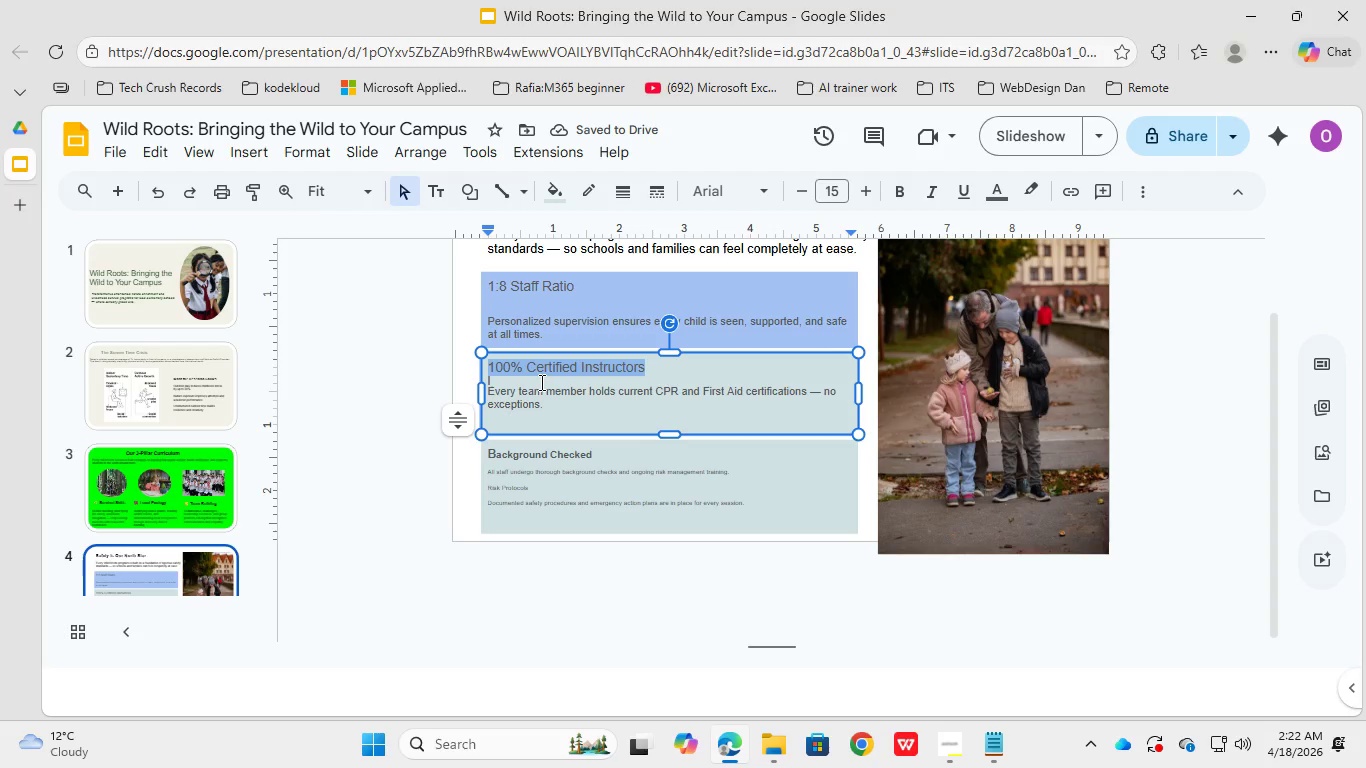 
left_click_drag(start_coordinate=[513, 373], to_coordinate=[588, 401])
 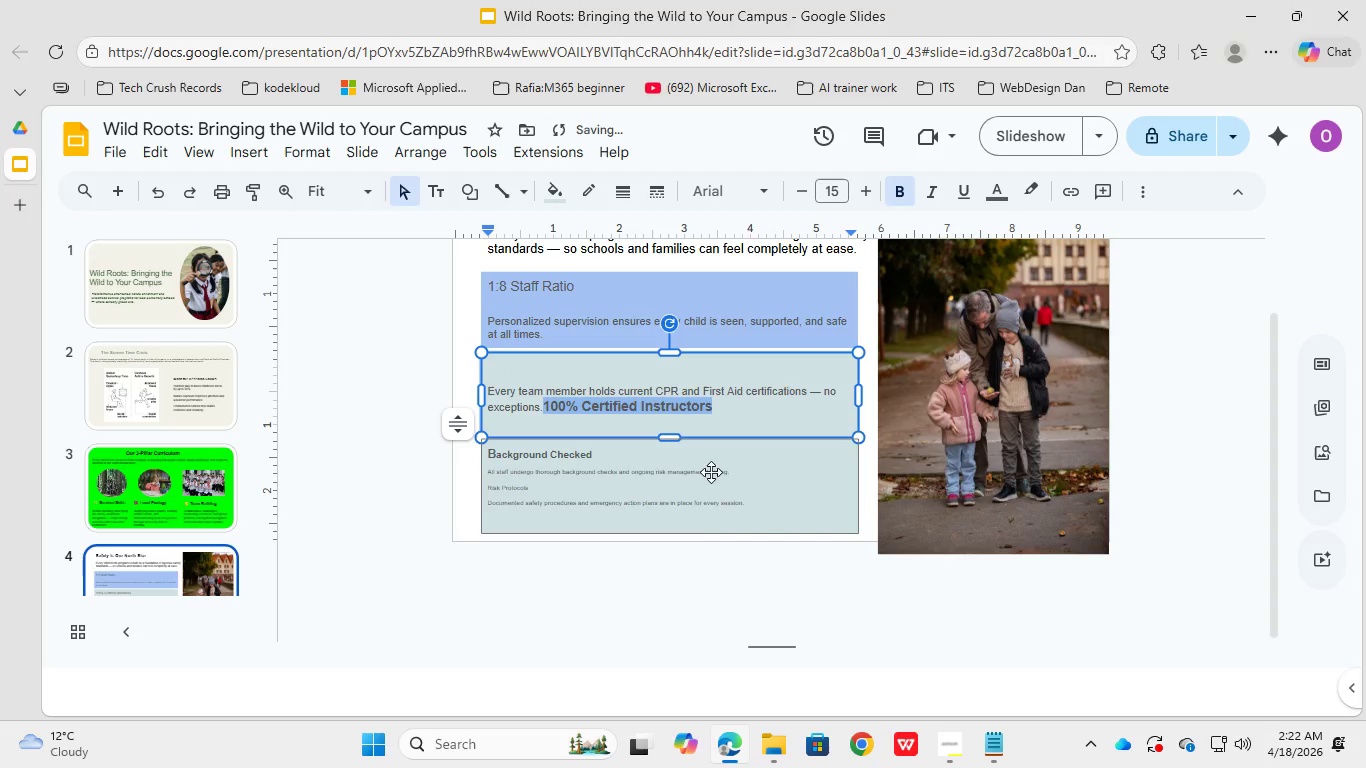 
key(Control+B)
 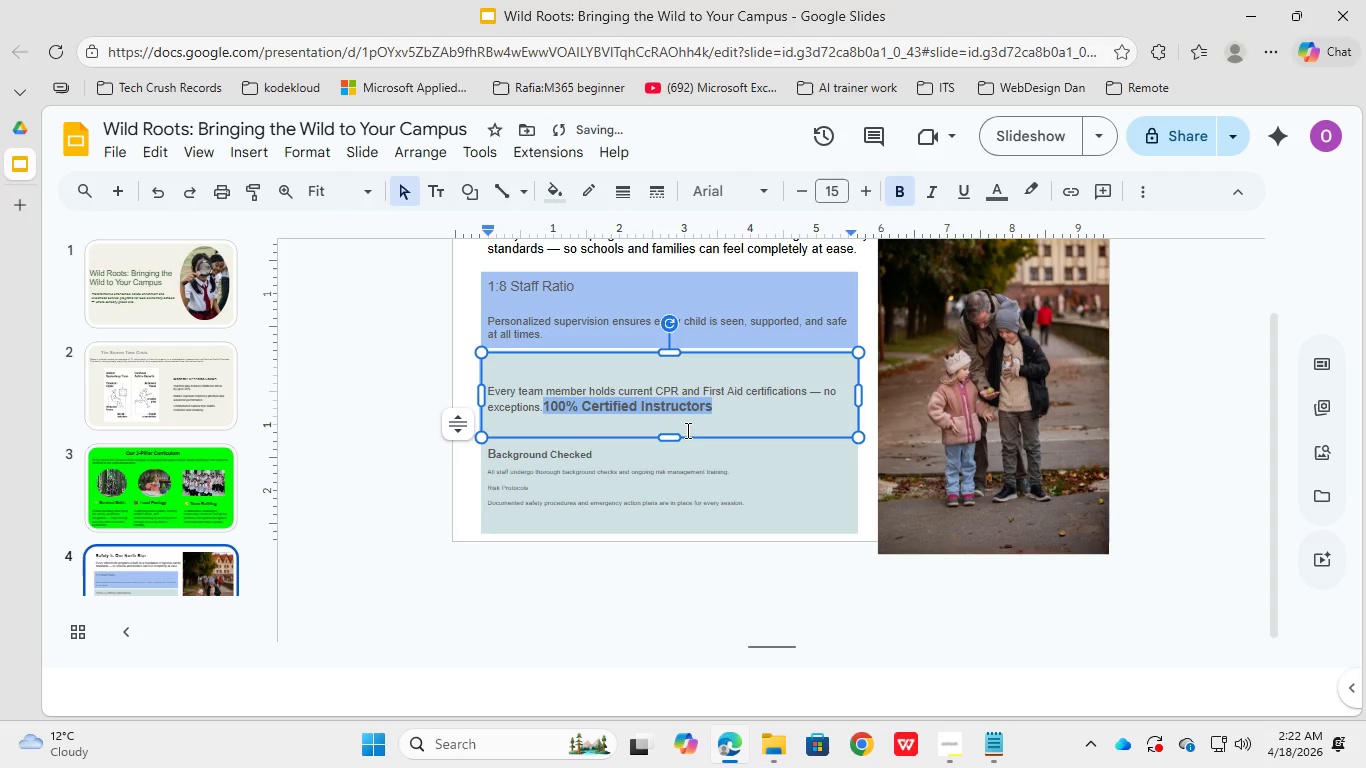 
key(Control+Z)
 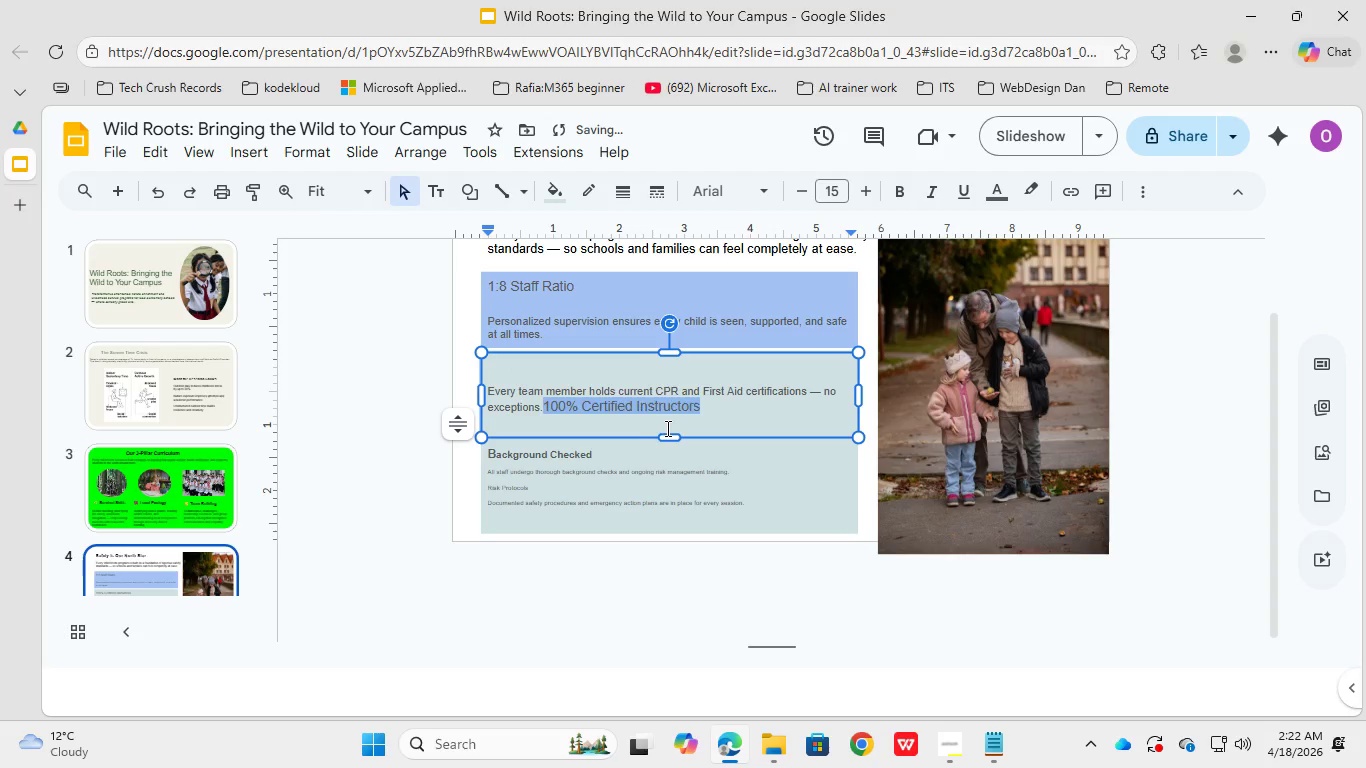 
key(Control+Z)
 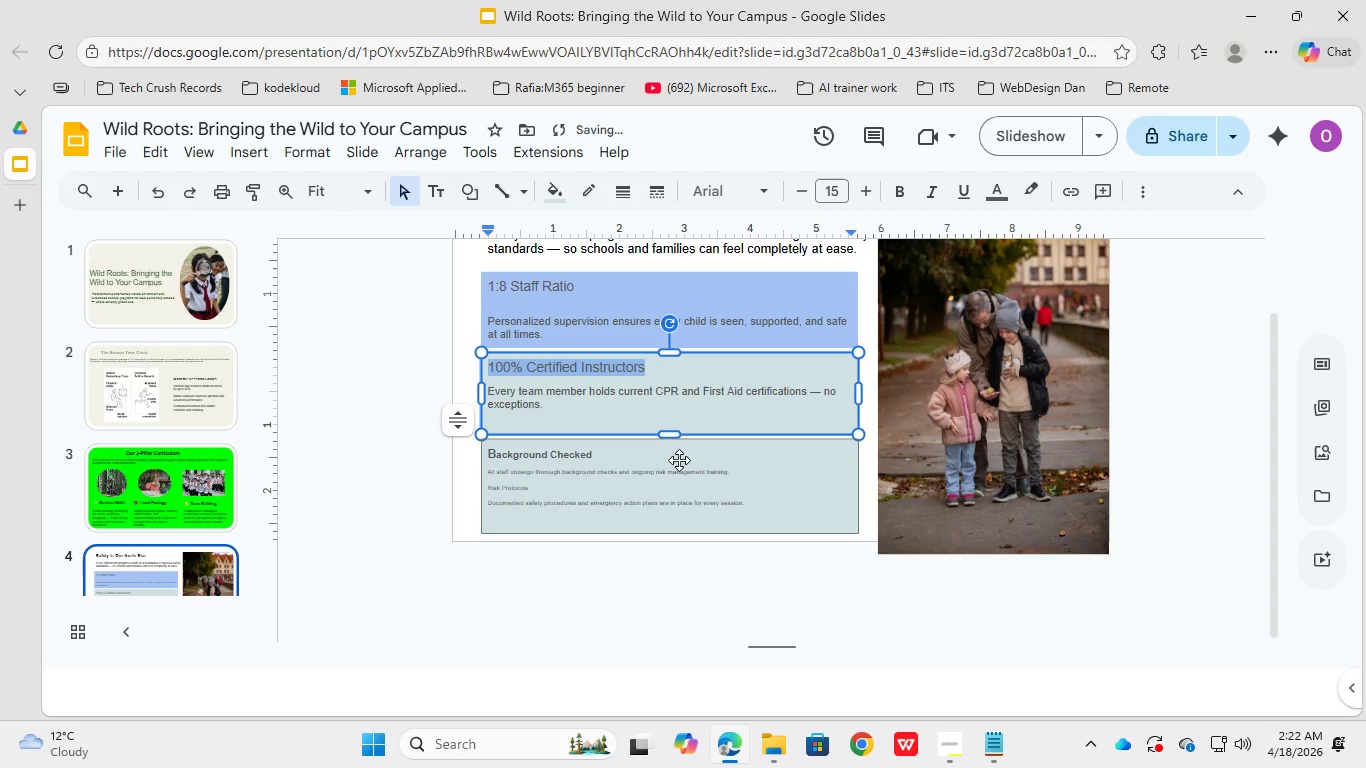 
key(Control+B)
 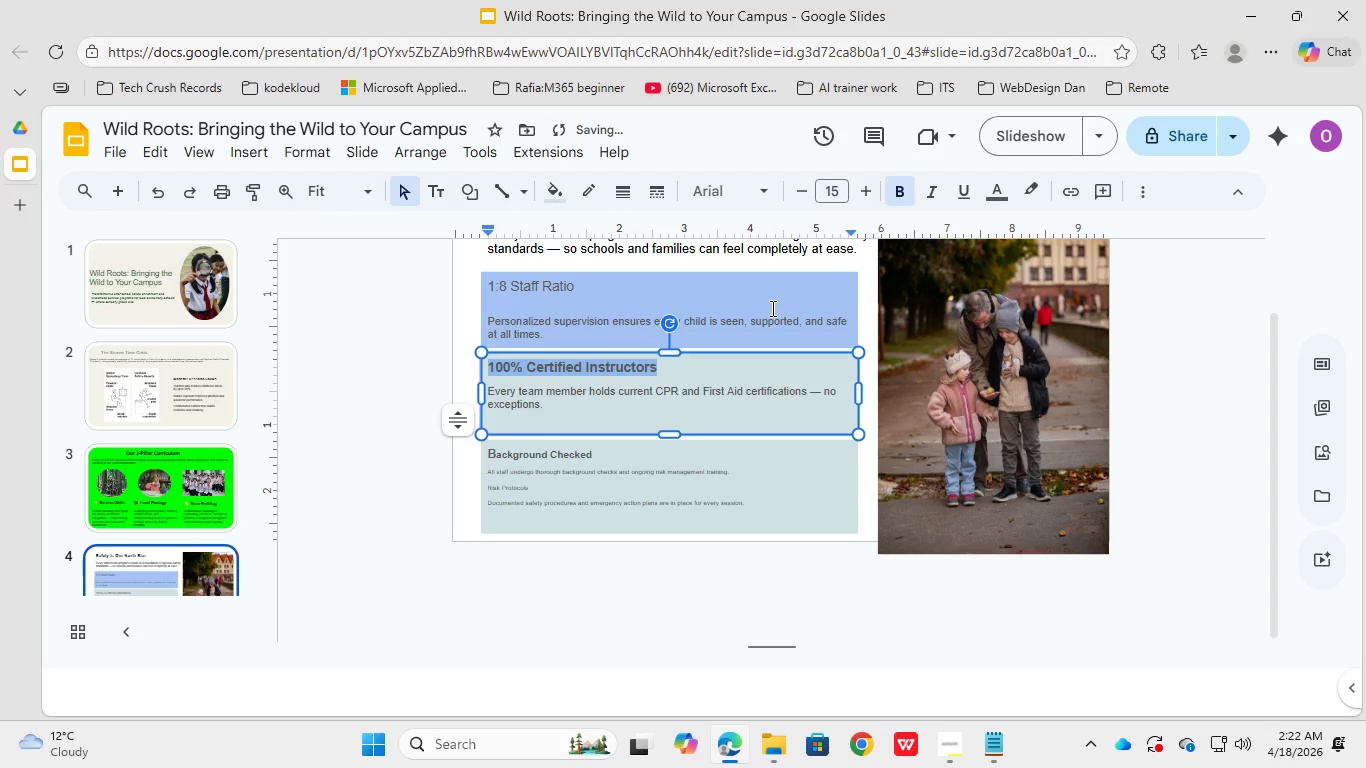 
left_click_drag(start_coordinate=[778, 369], to_coordinate=[644, 454])
 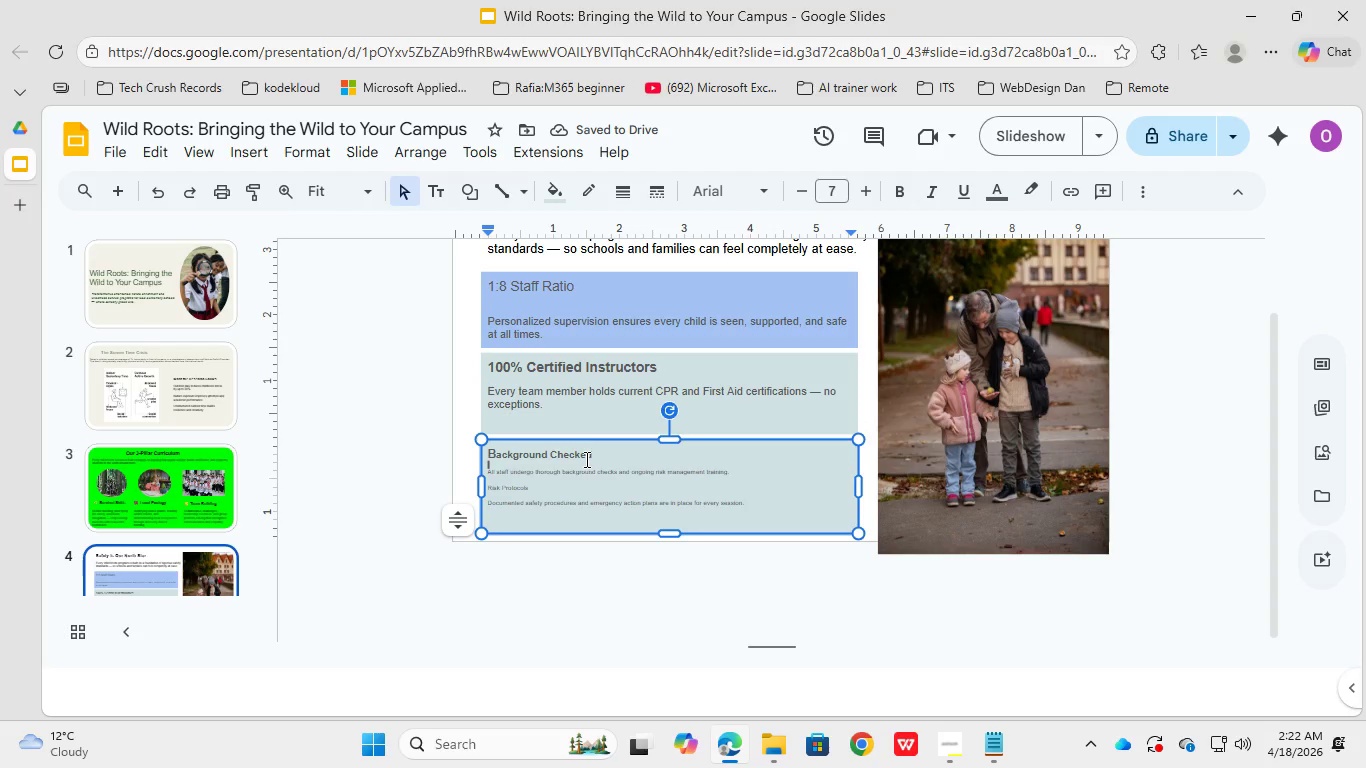 
double_click([585, 453])
 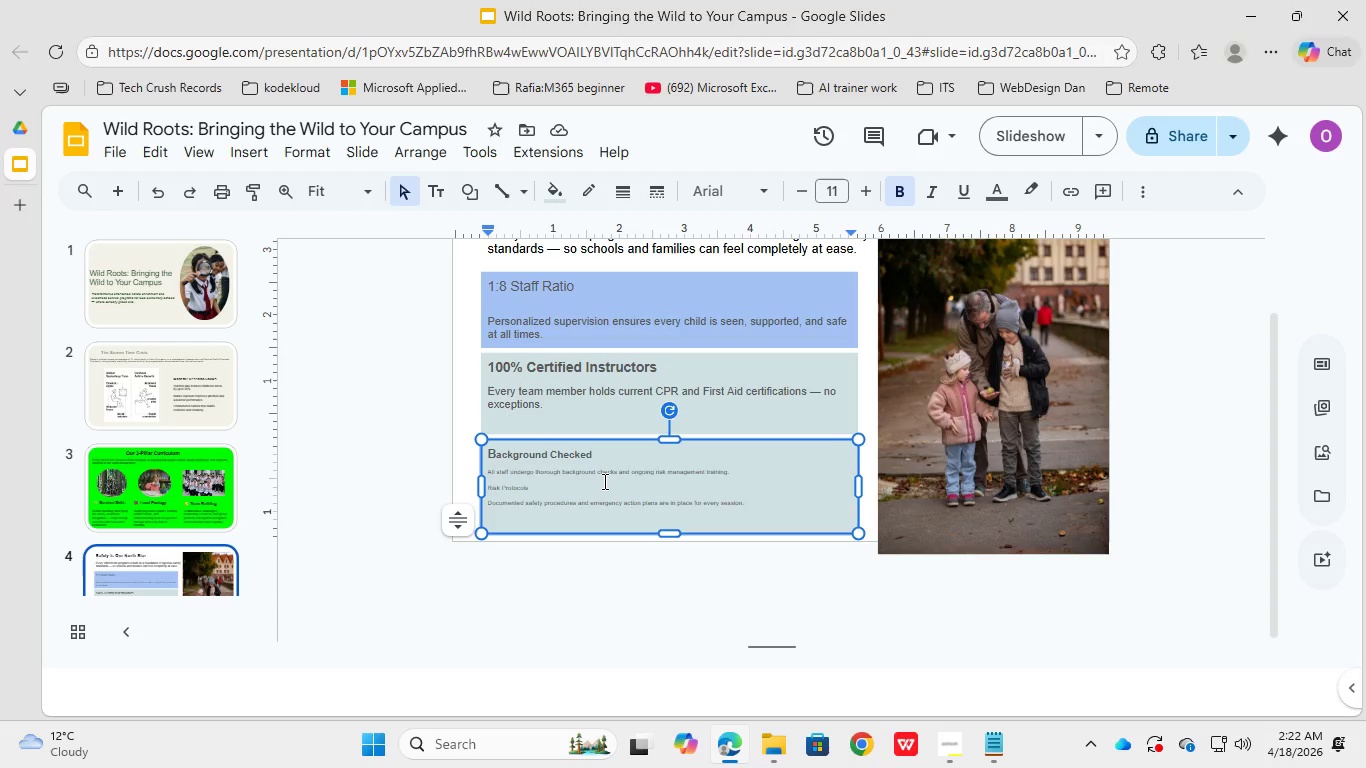 
wait(5.81)
 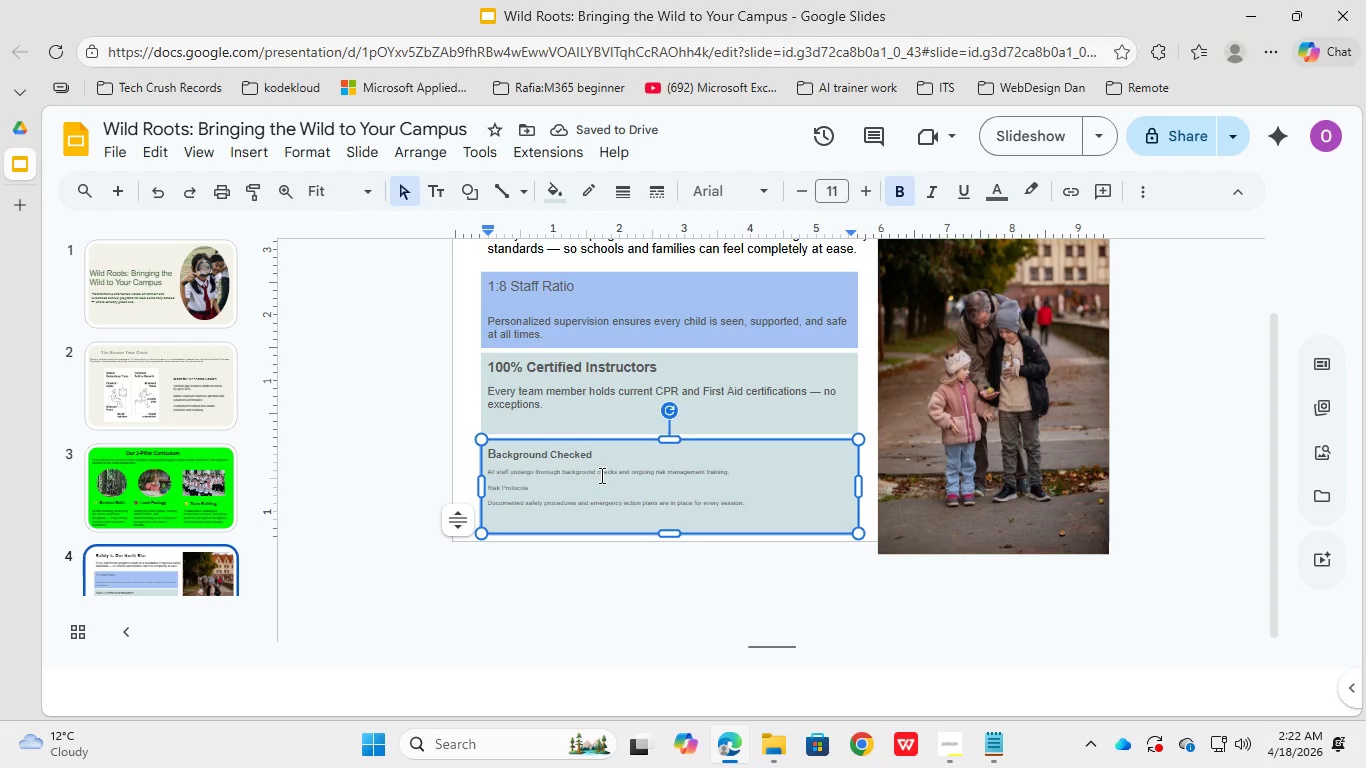 
key(Control+X)
 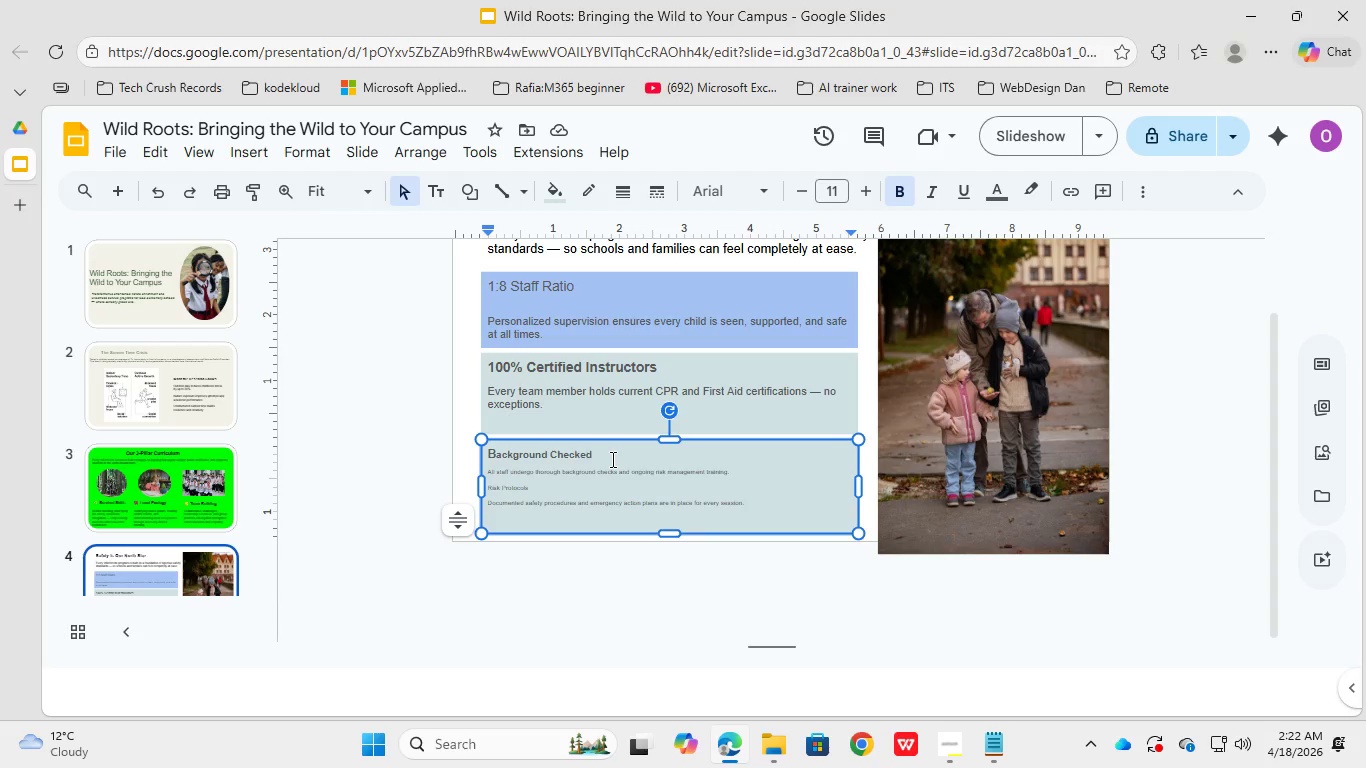 
left_click([604, 489])
 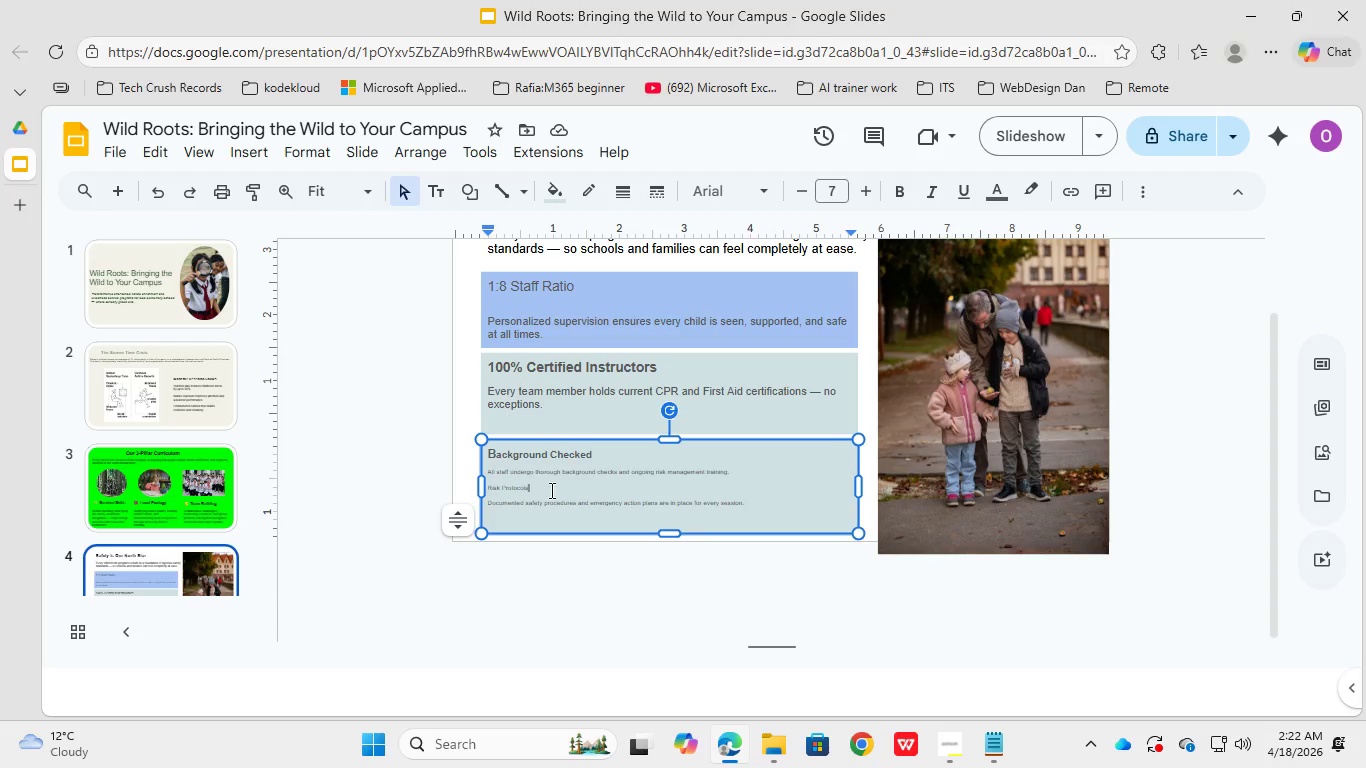 
left_click_drag(start_coordinate=[548, 490], to_coordinate=[476, 488])
 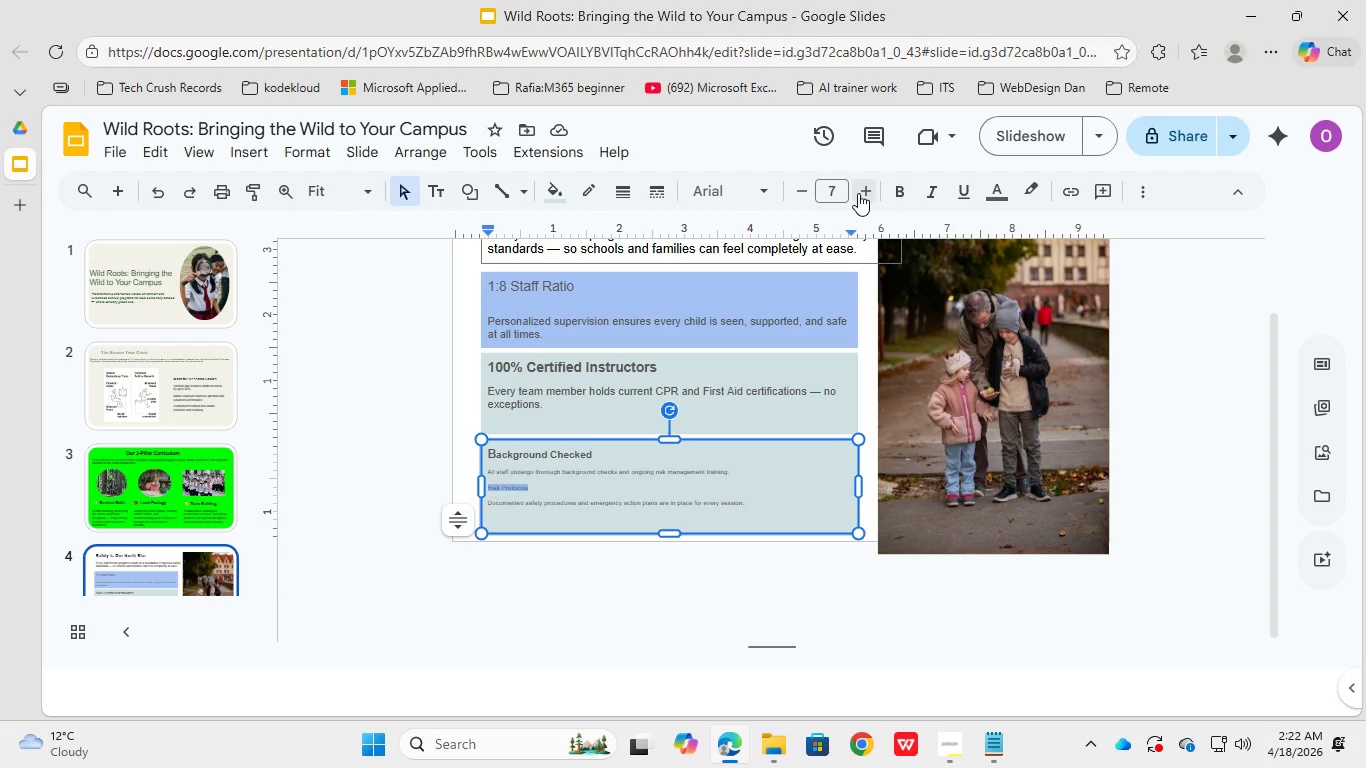 
double_click([858, 193])
 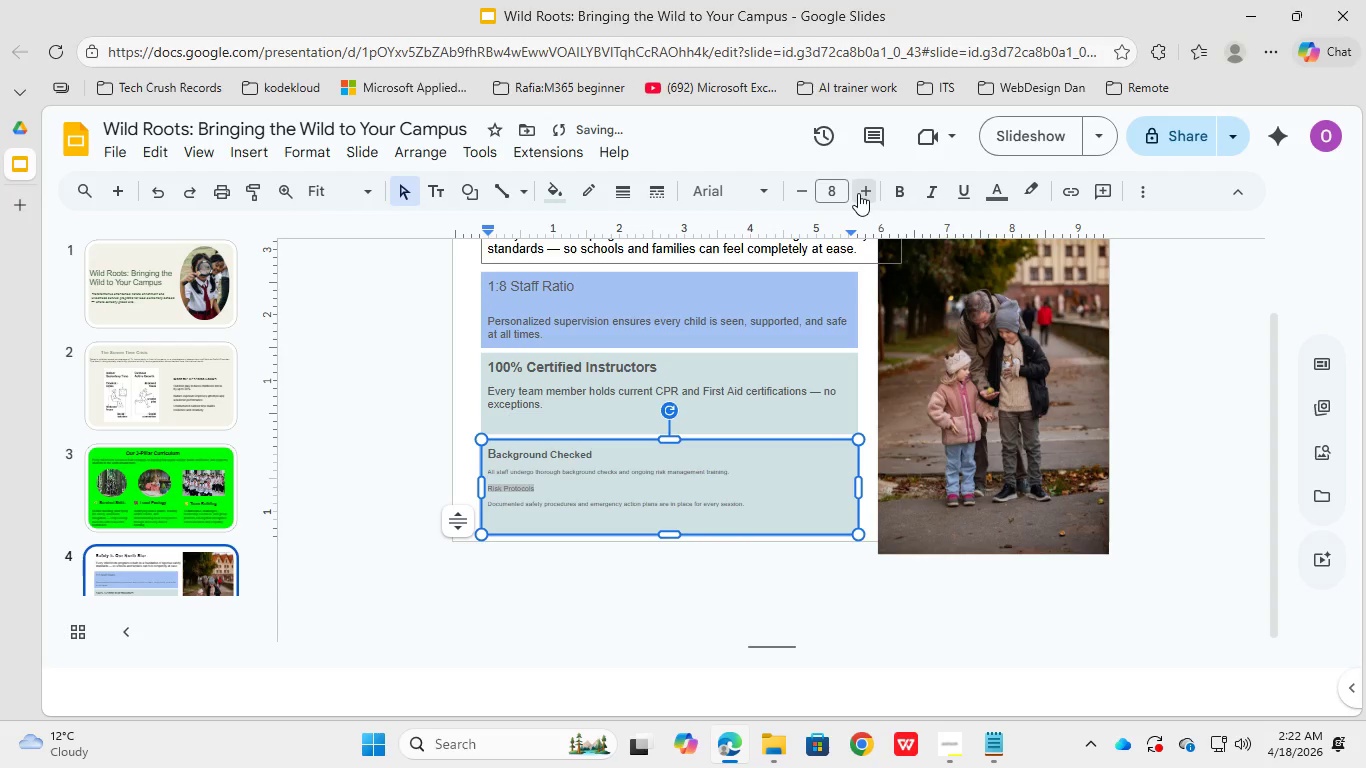 
triple_click([858, 193])
 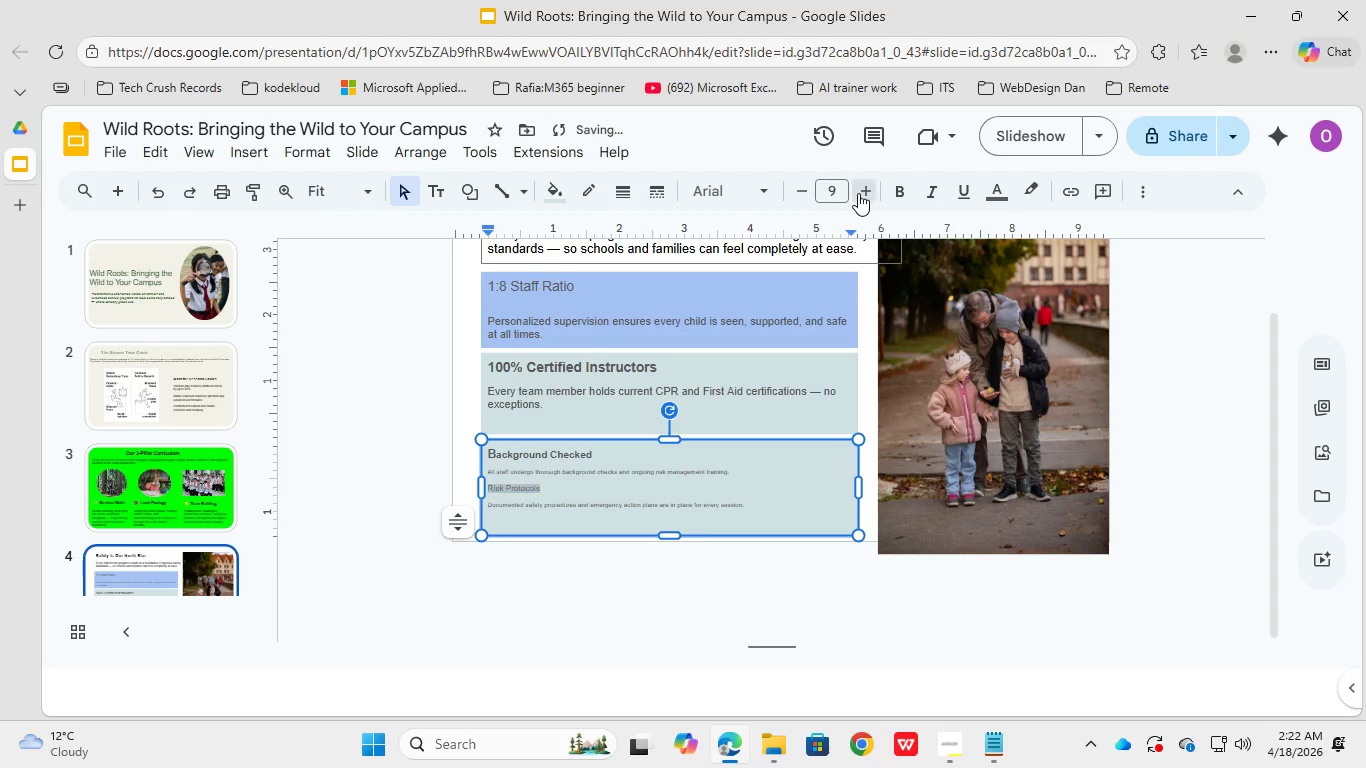 
triple_click([858, 193])
 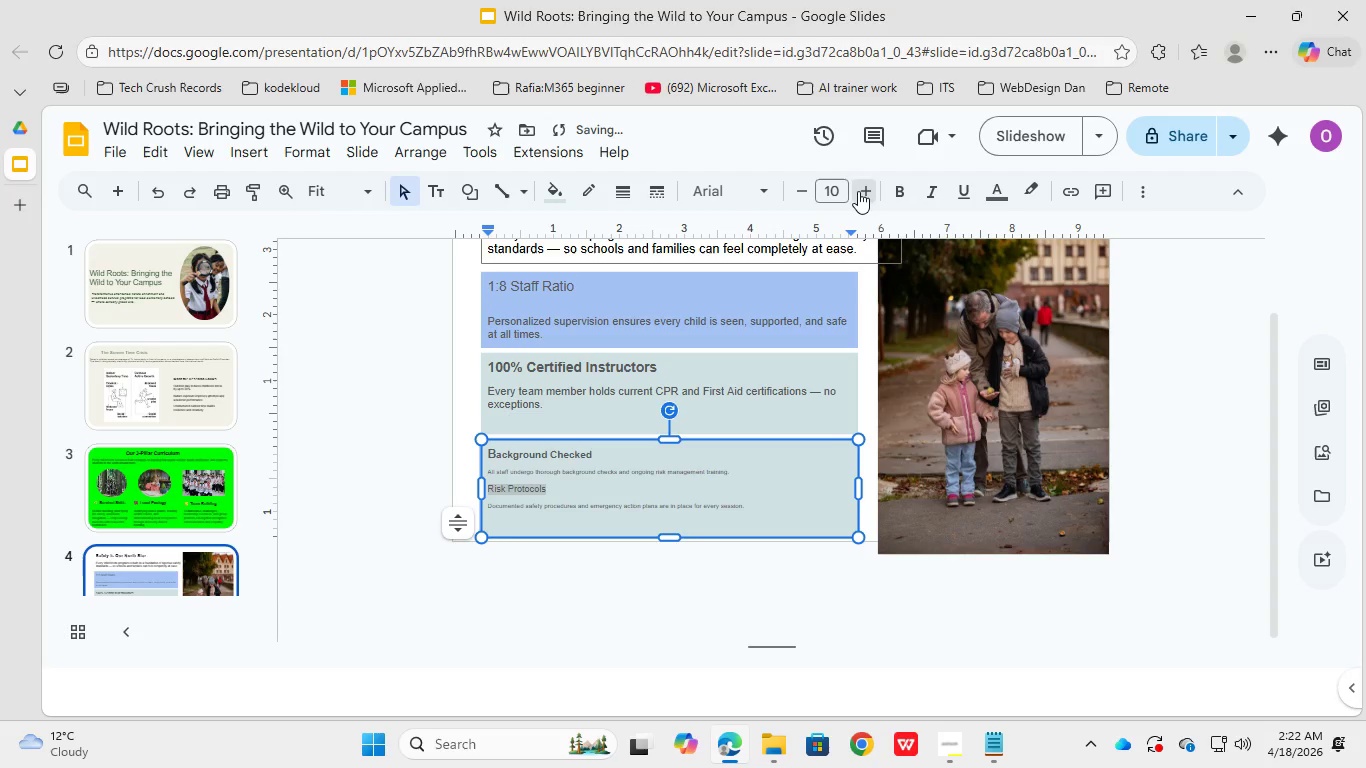 
triple_click([858, 193])
 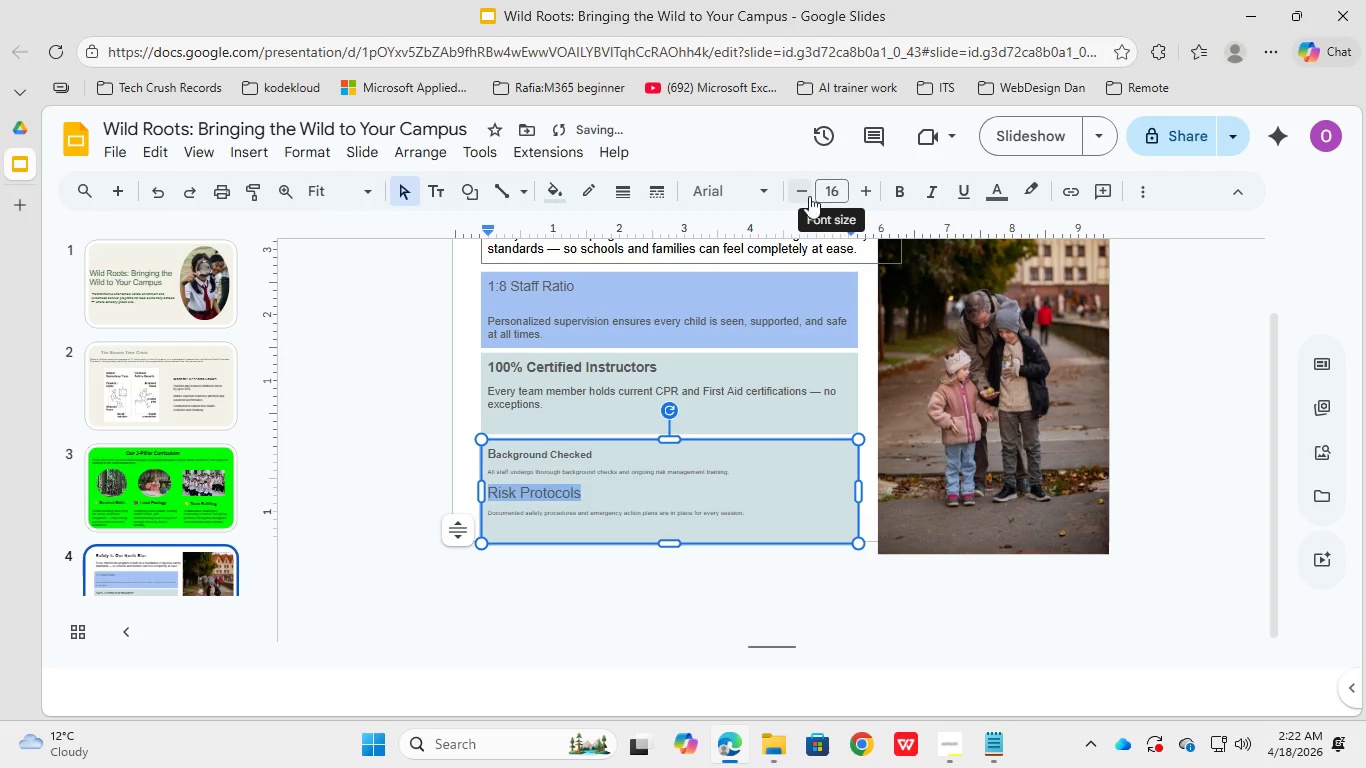 
wait(6.92)
 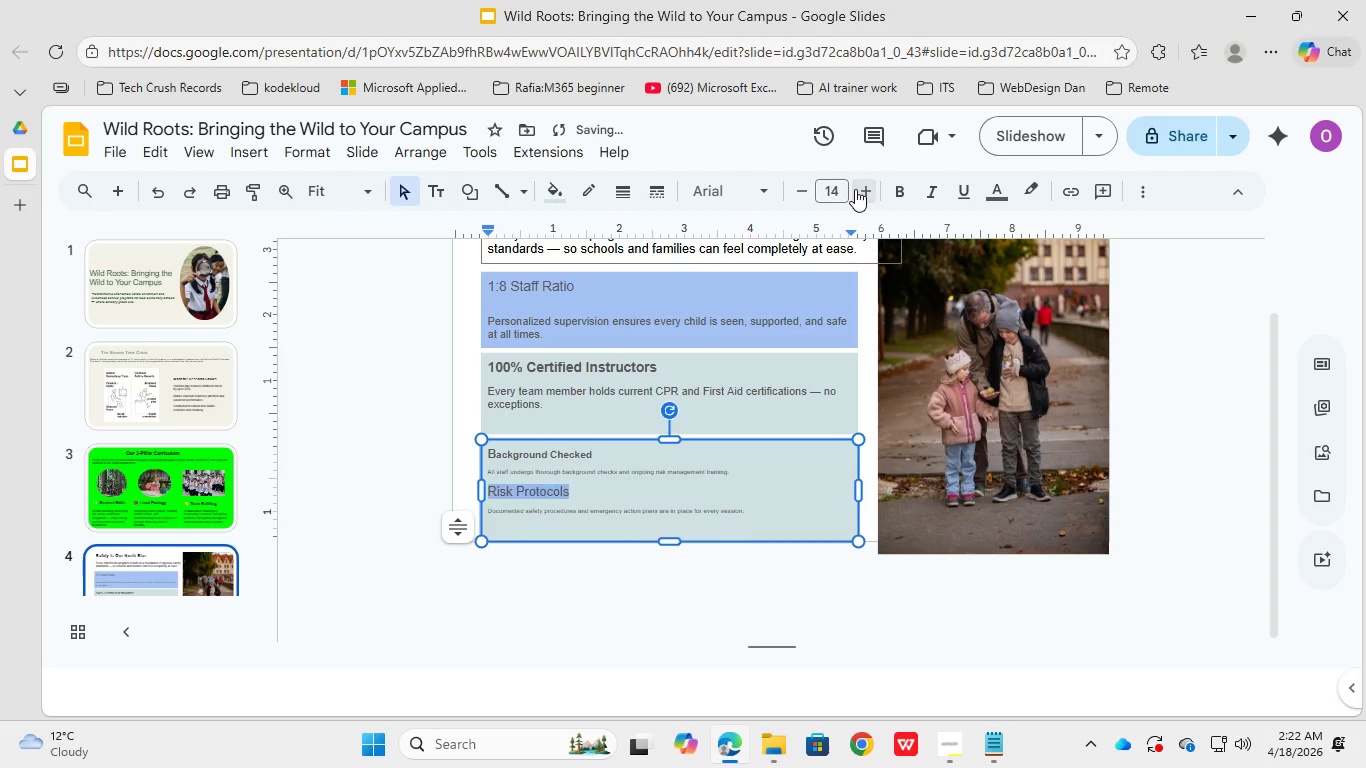 
left_click_drag(start_coordinate=[745, 509], to_coordinate=[480, 514])
 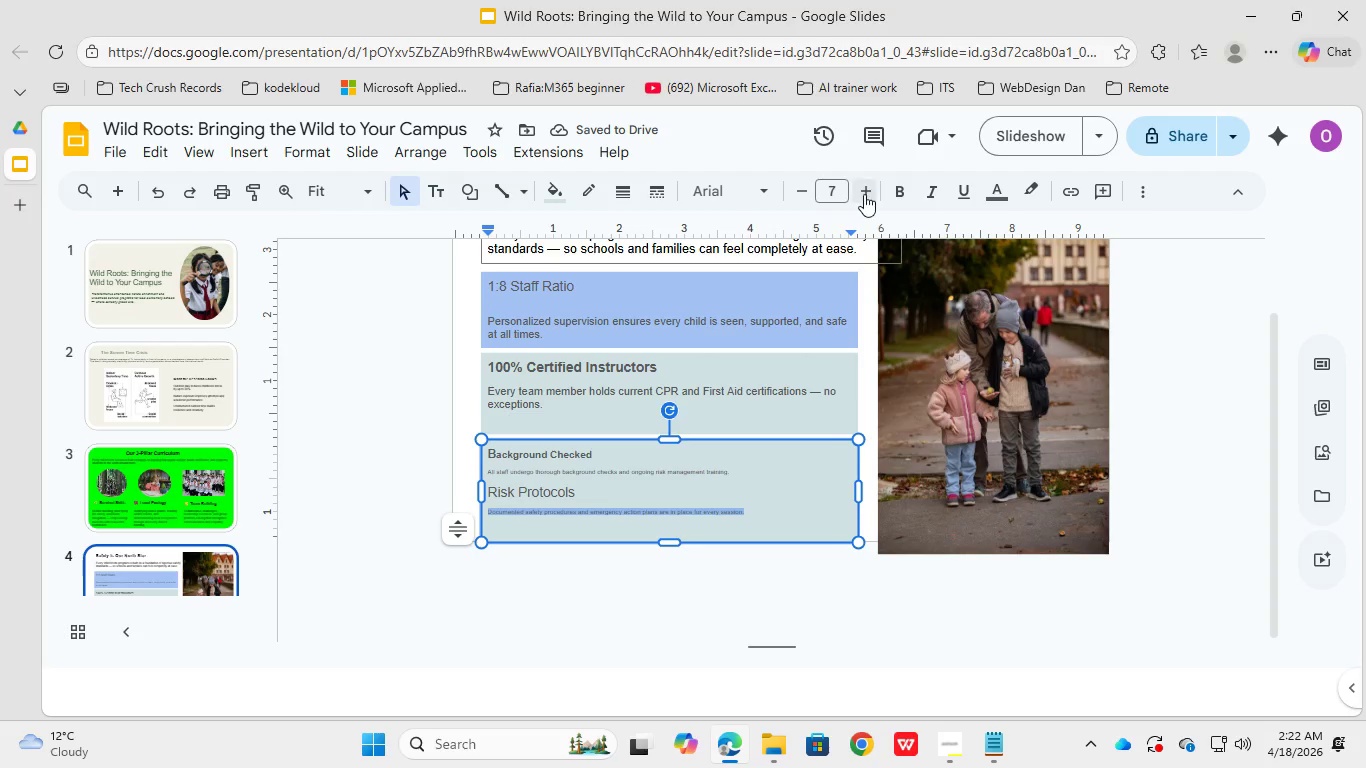 
left_click([864, 194])
 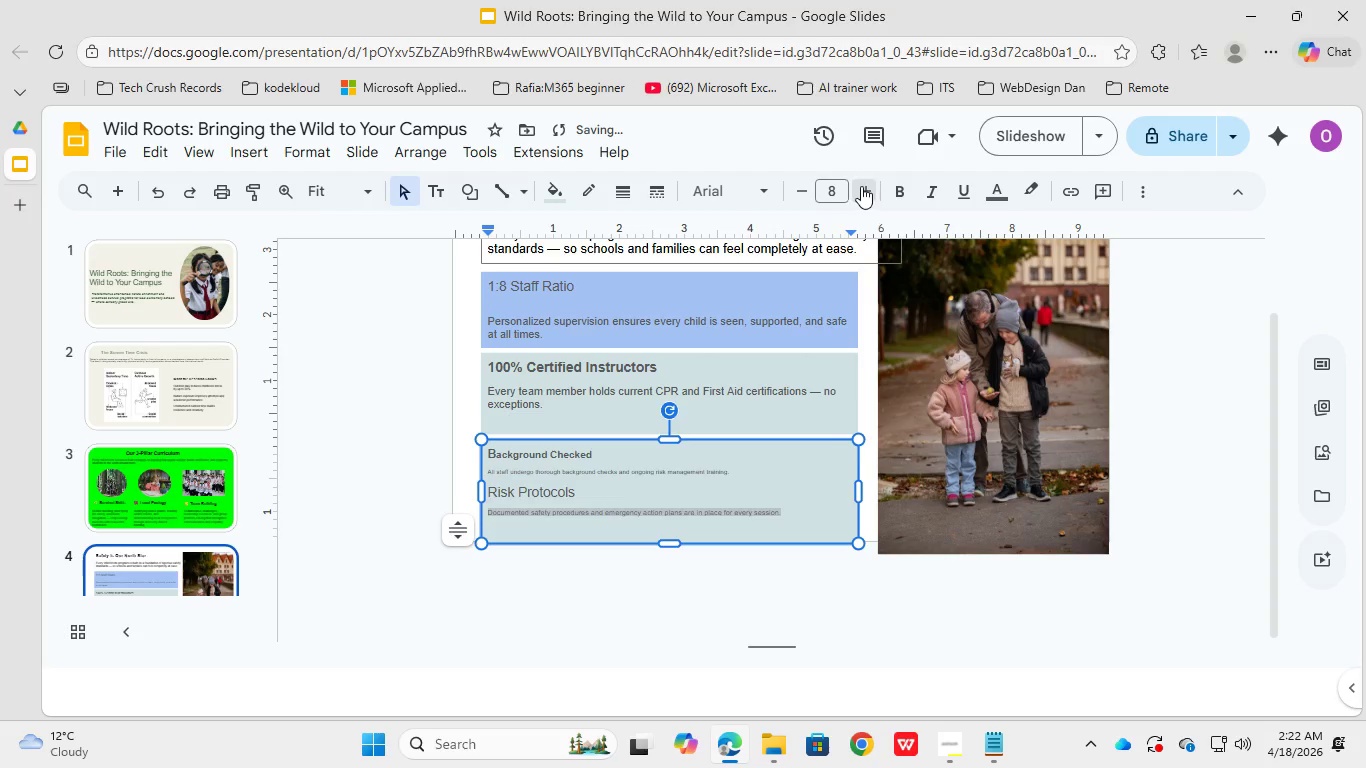 
triple_click([861, 186])
 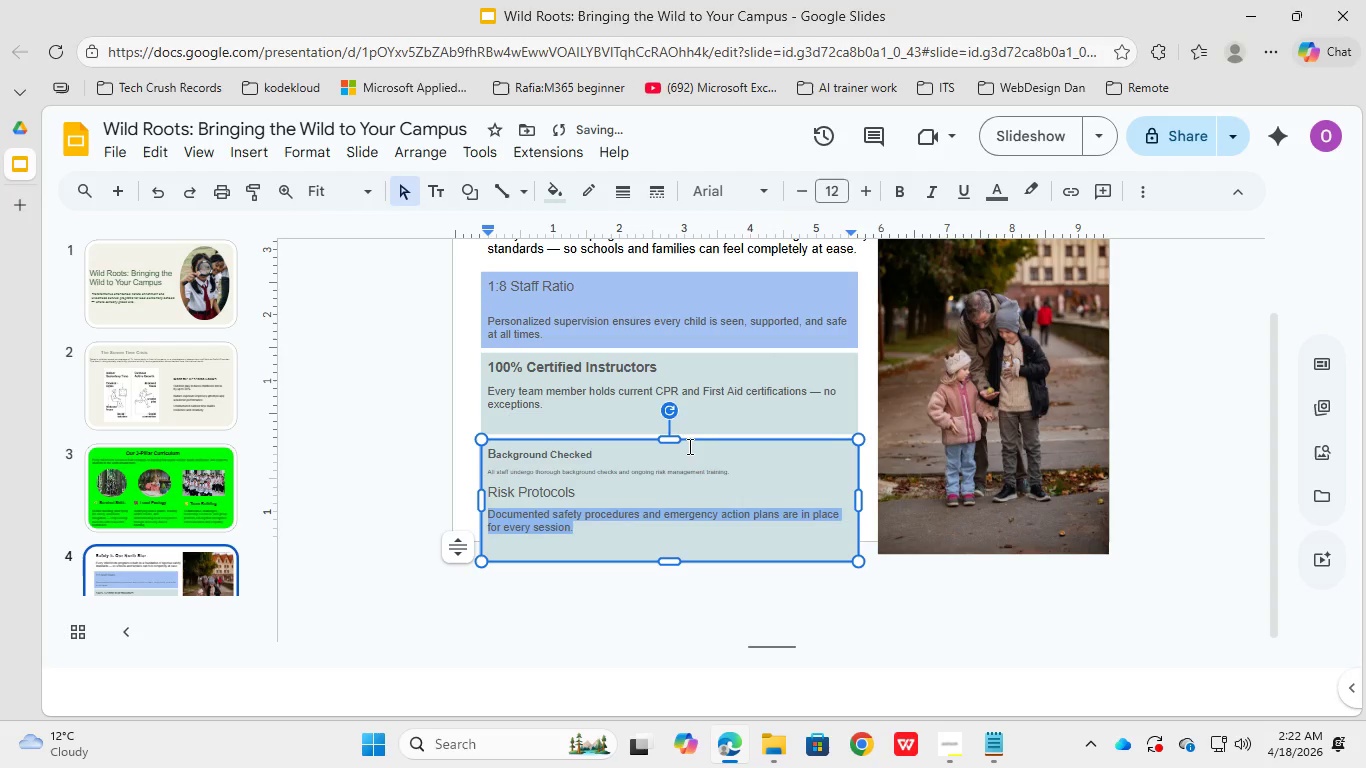 
left_click([702, 467])
 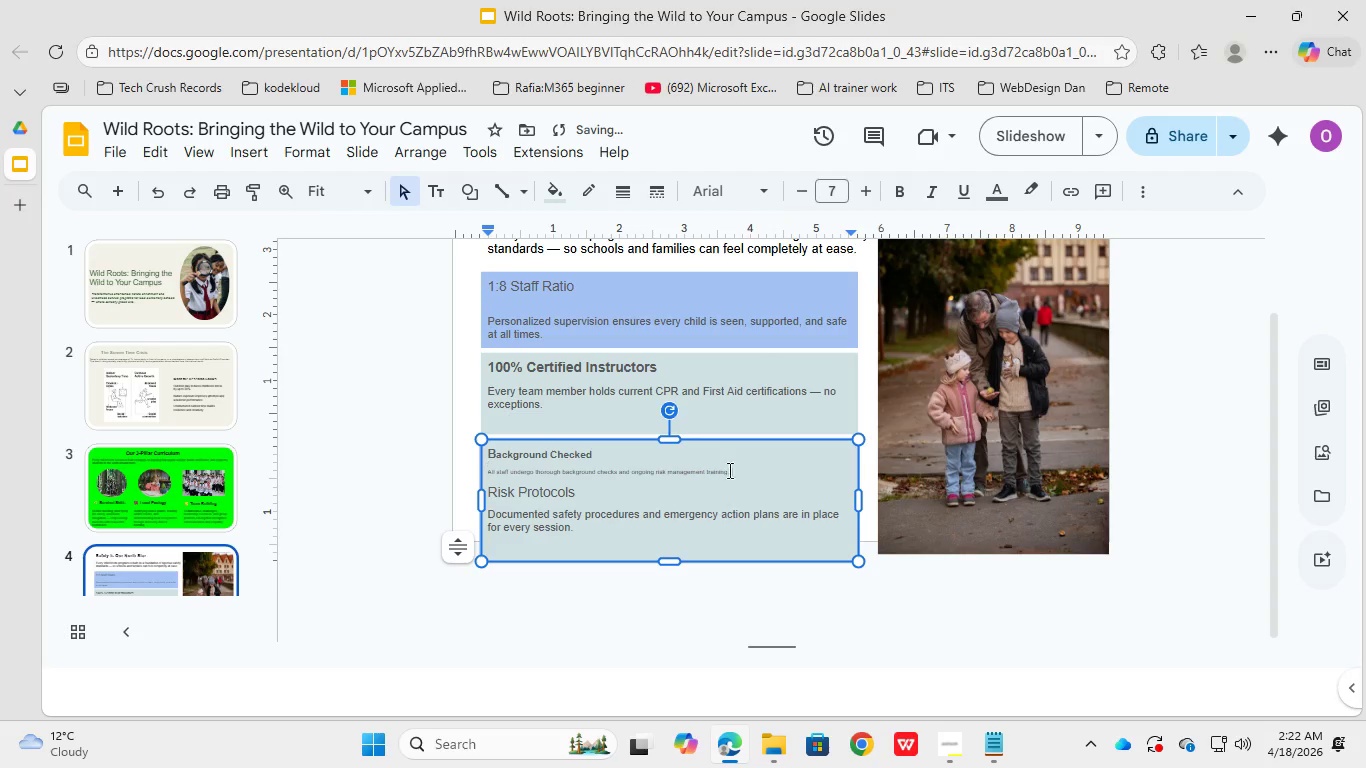 
left_click_drag(start_coordinate=[747, 472], to_coordinate=[481, 469])
 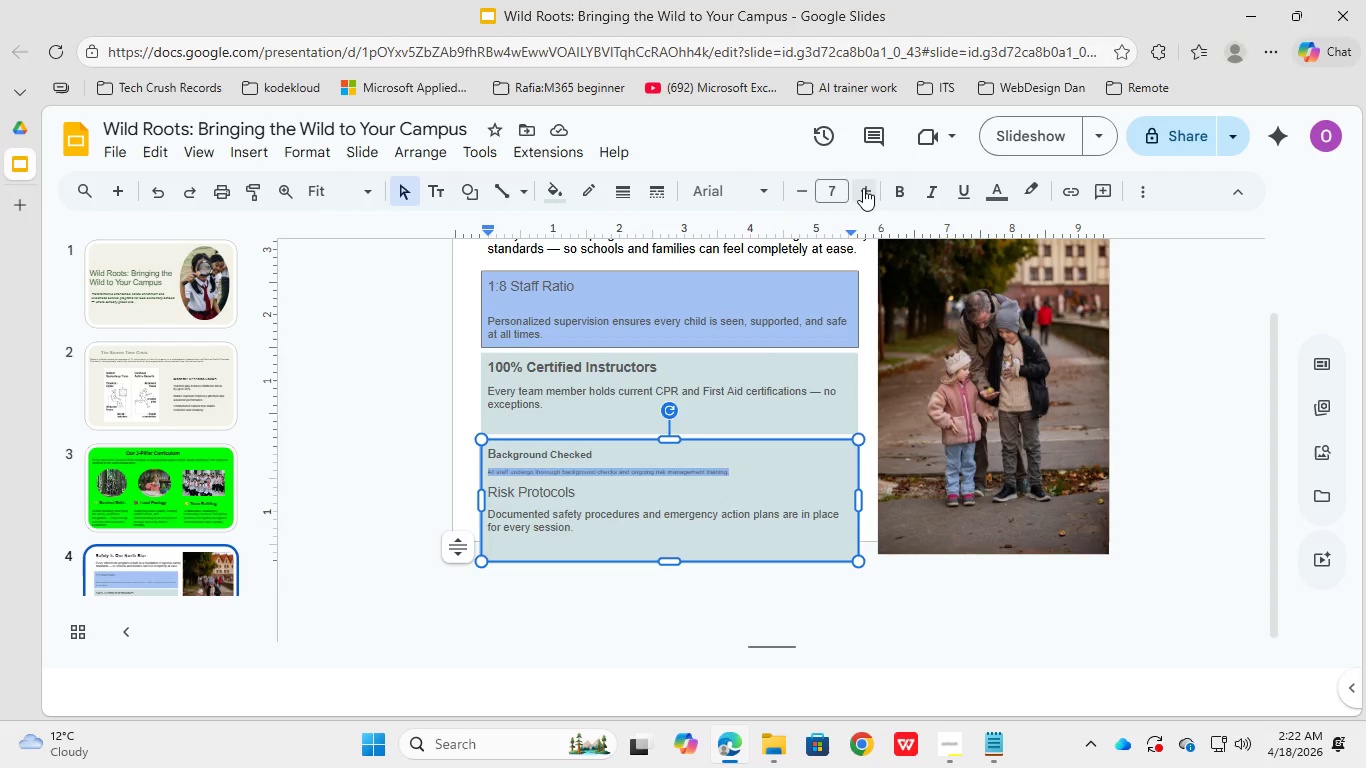 
left_click([863, 188])
 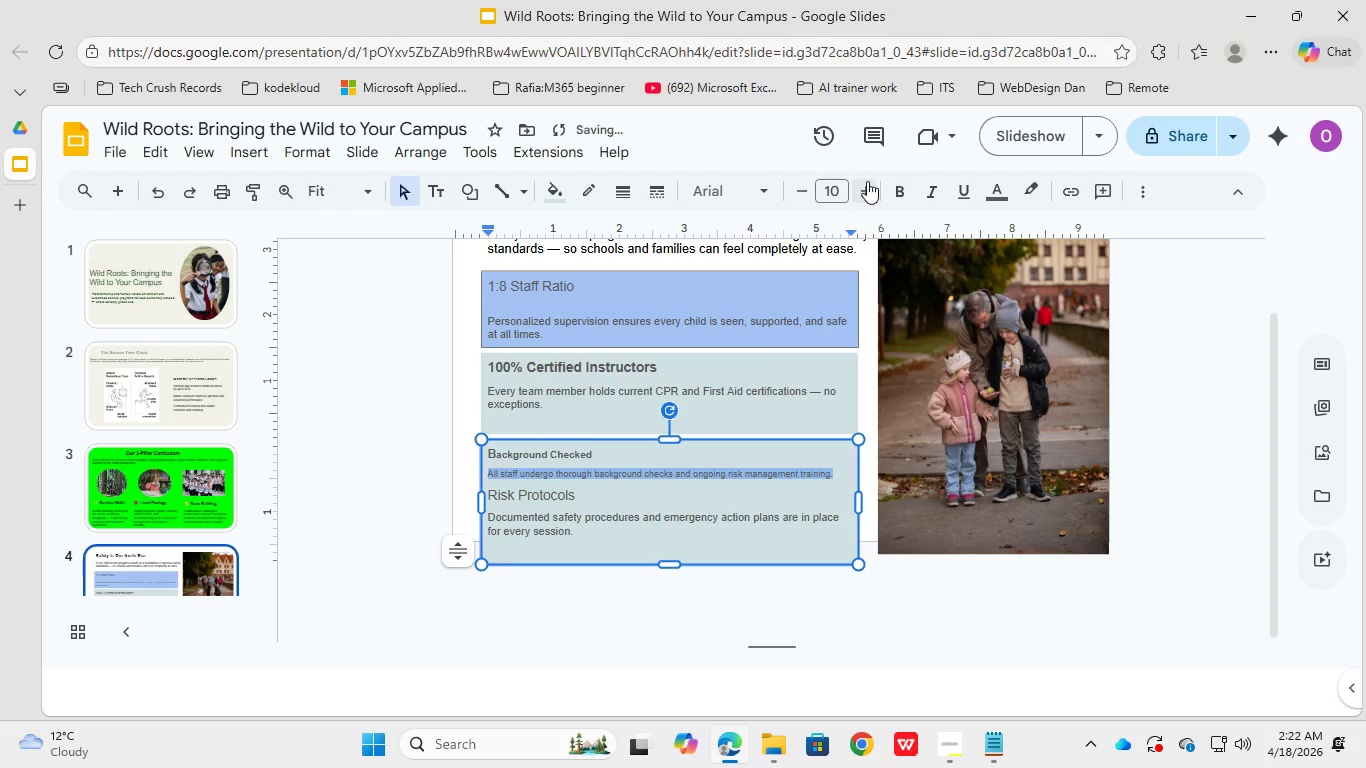 
left_click_drag(start_coordinate=[868, 181], to_coordinate=[867, 176])
 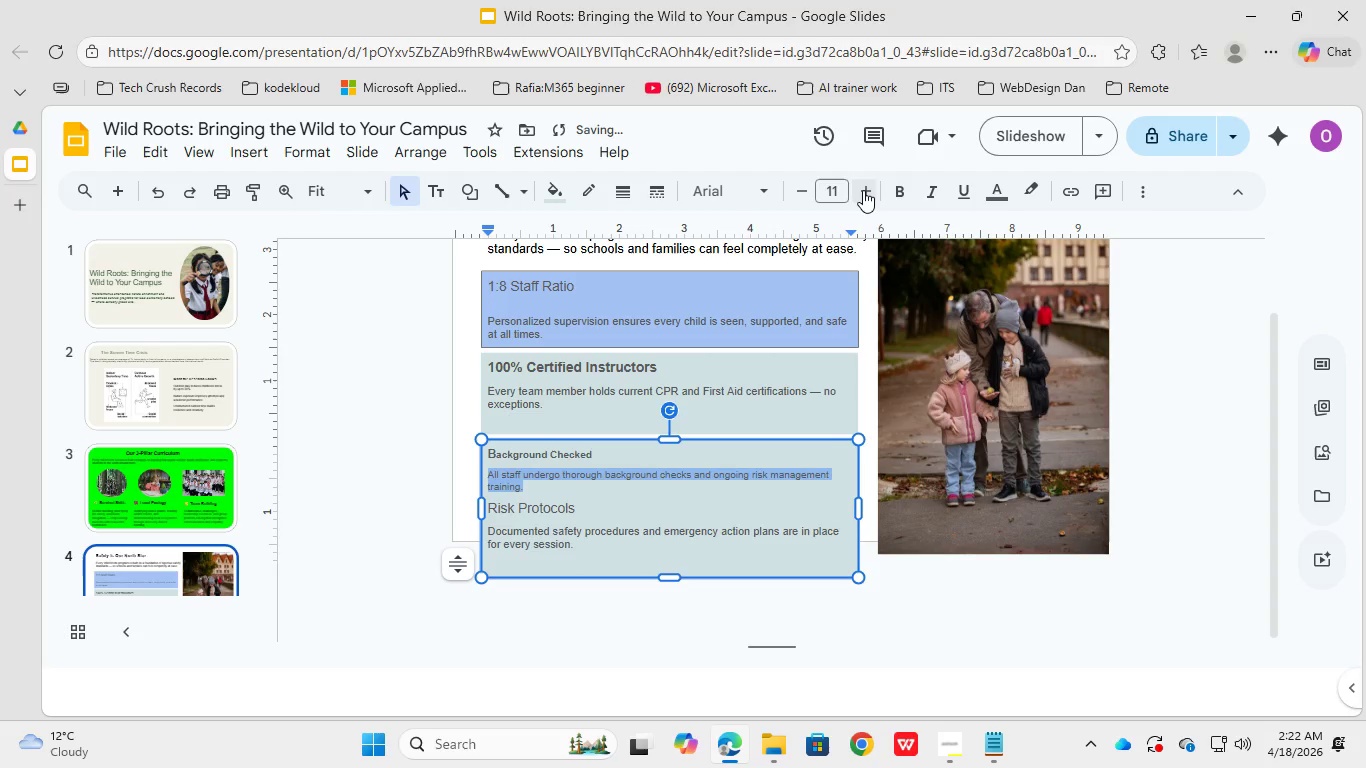 
left_click([861, 188])
 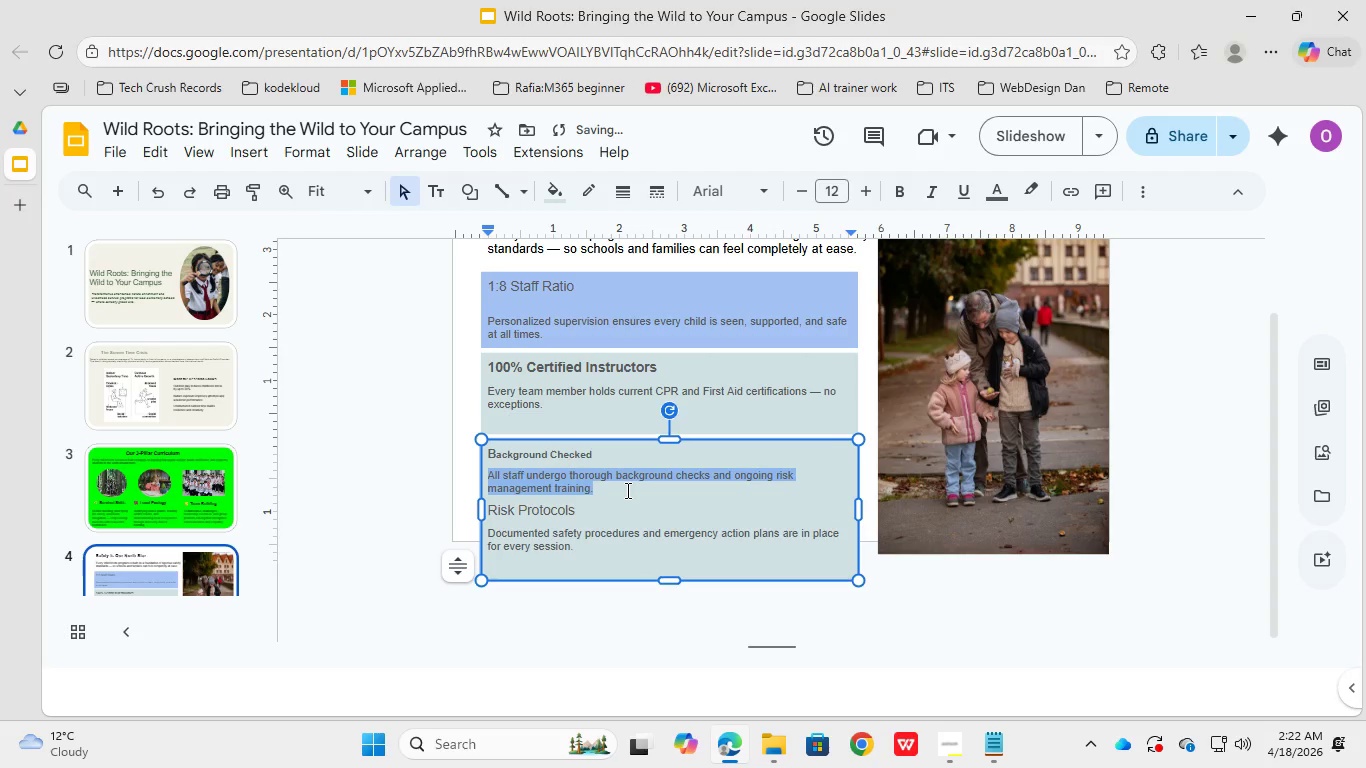 
left_click([614, 450])
 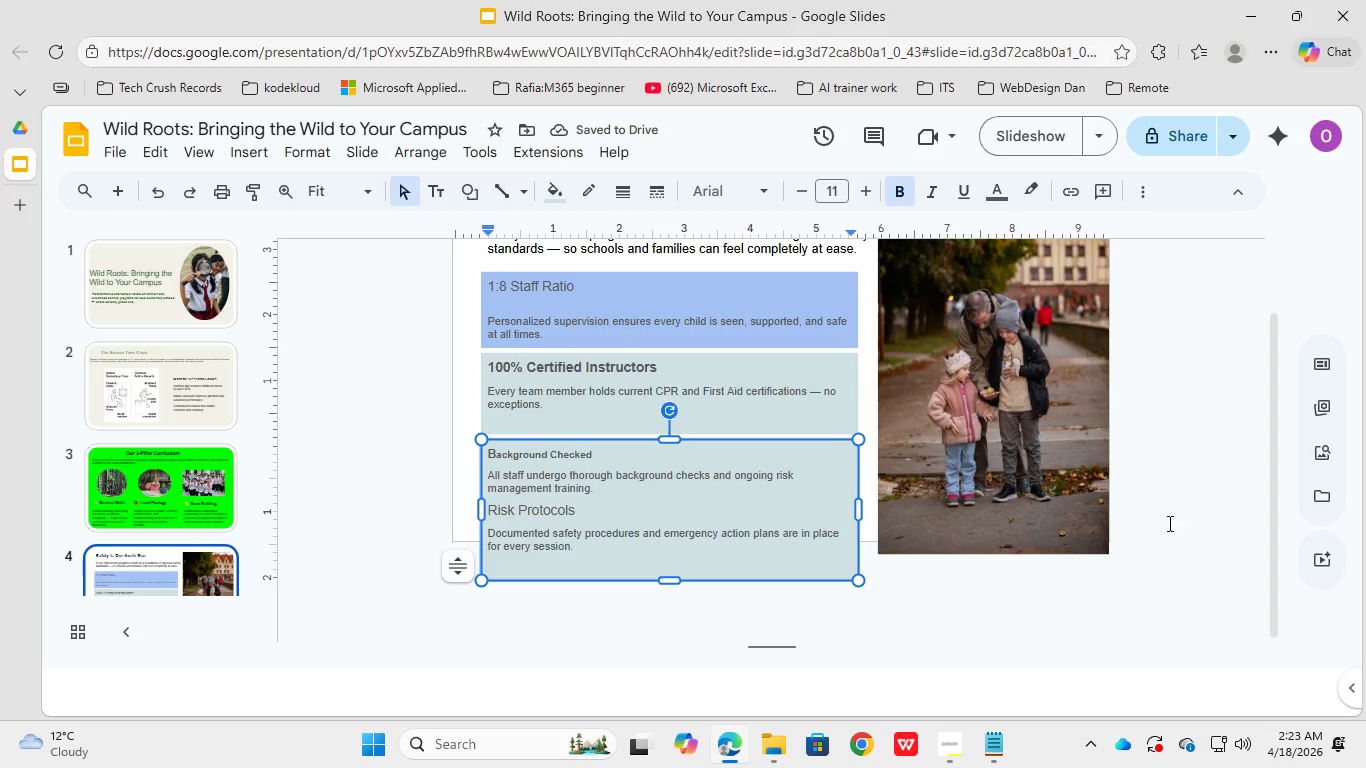 
key(Space)
 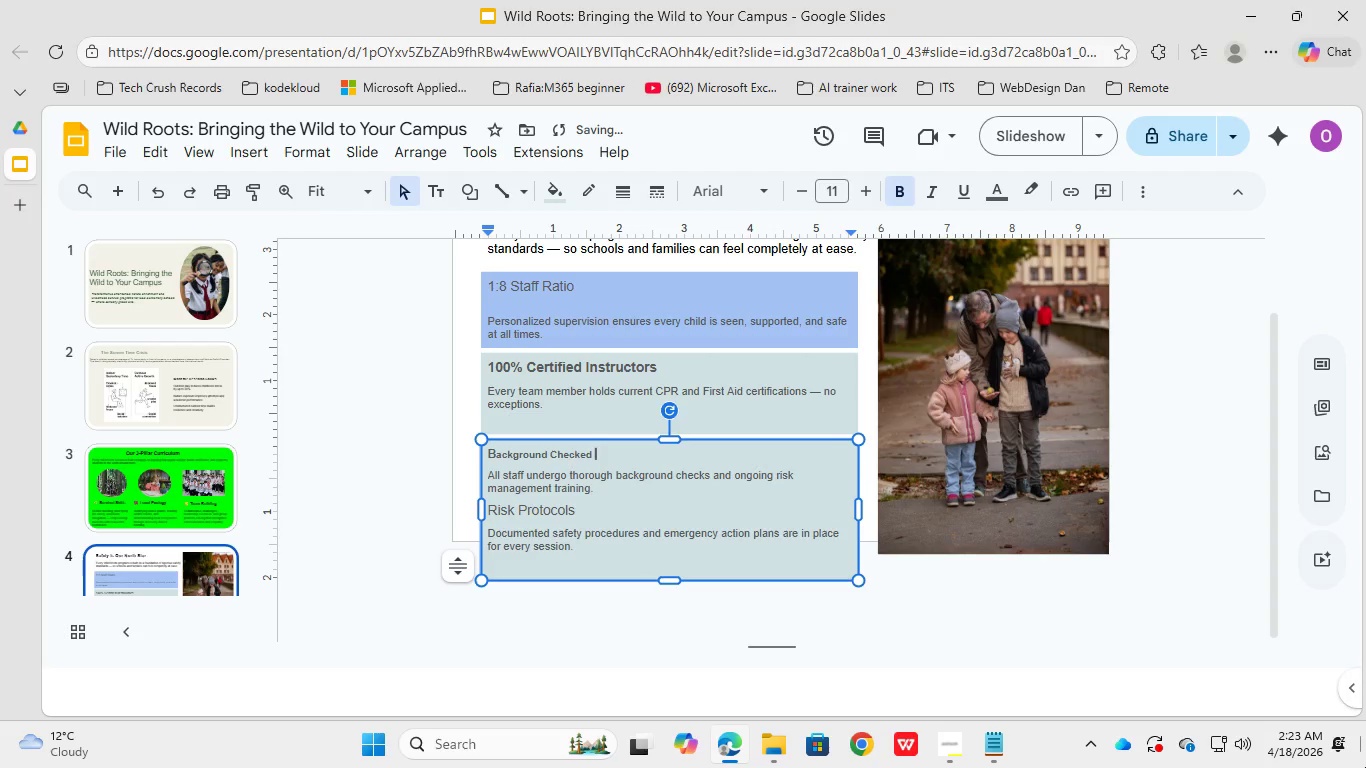 
key(Shift+7)
 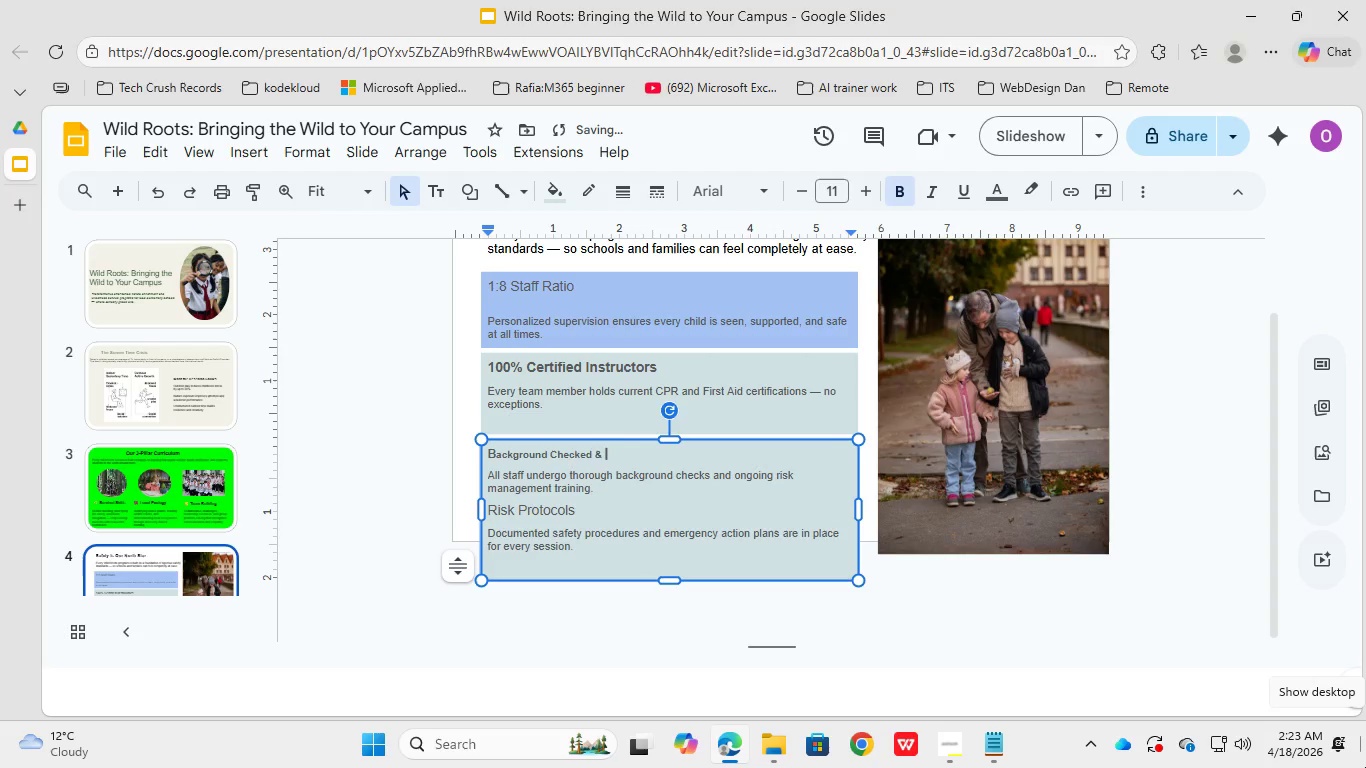 
key(Space)
 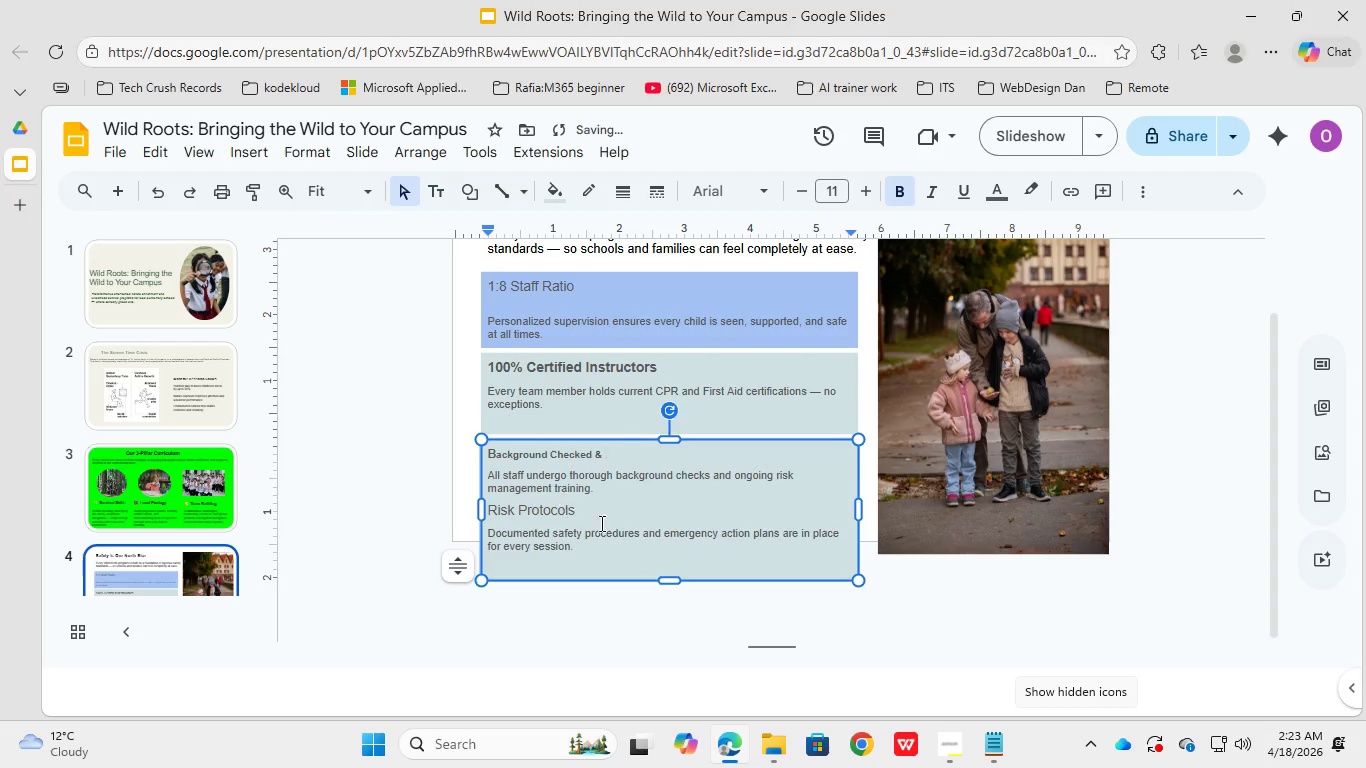 
left_click_drag(start_coordinate=[593, 513], to_coordinate=[475, 515])
 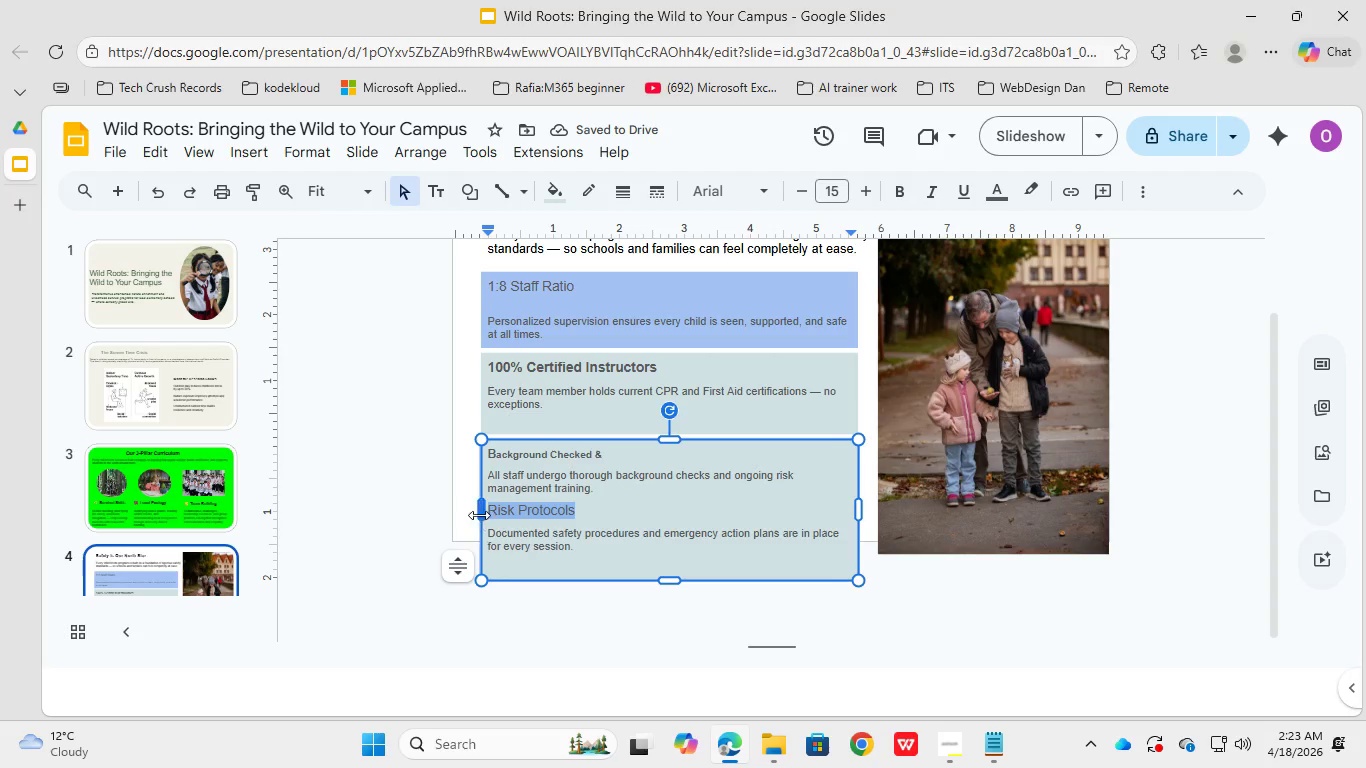 
key(Control+X)
 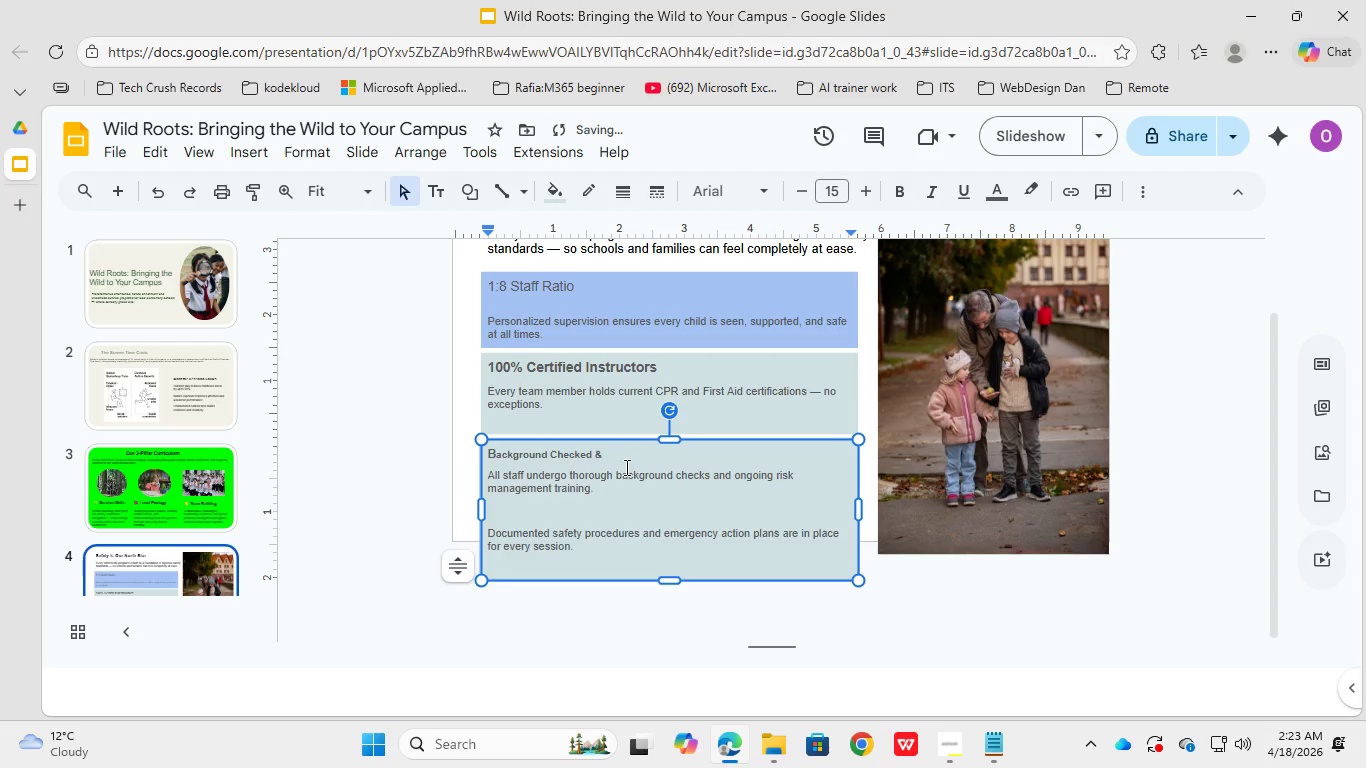 
left_click([627, 457])
 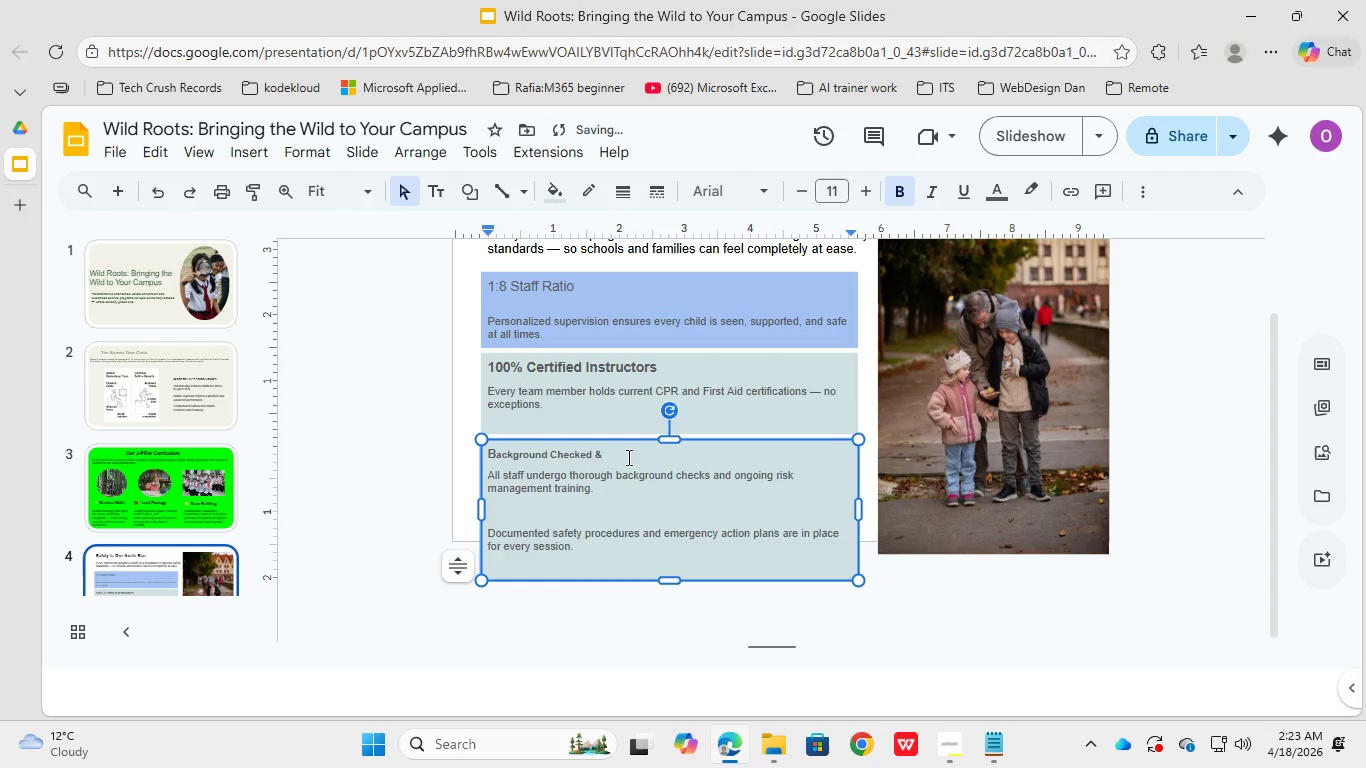 
key(Control+V)
 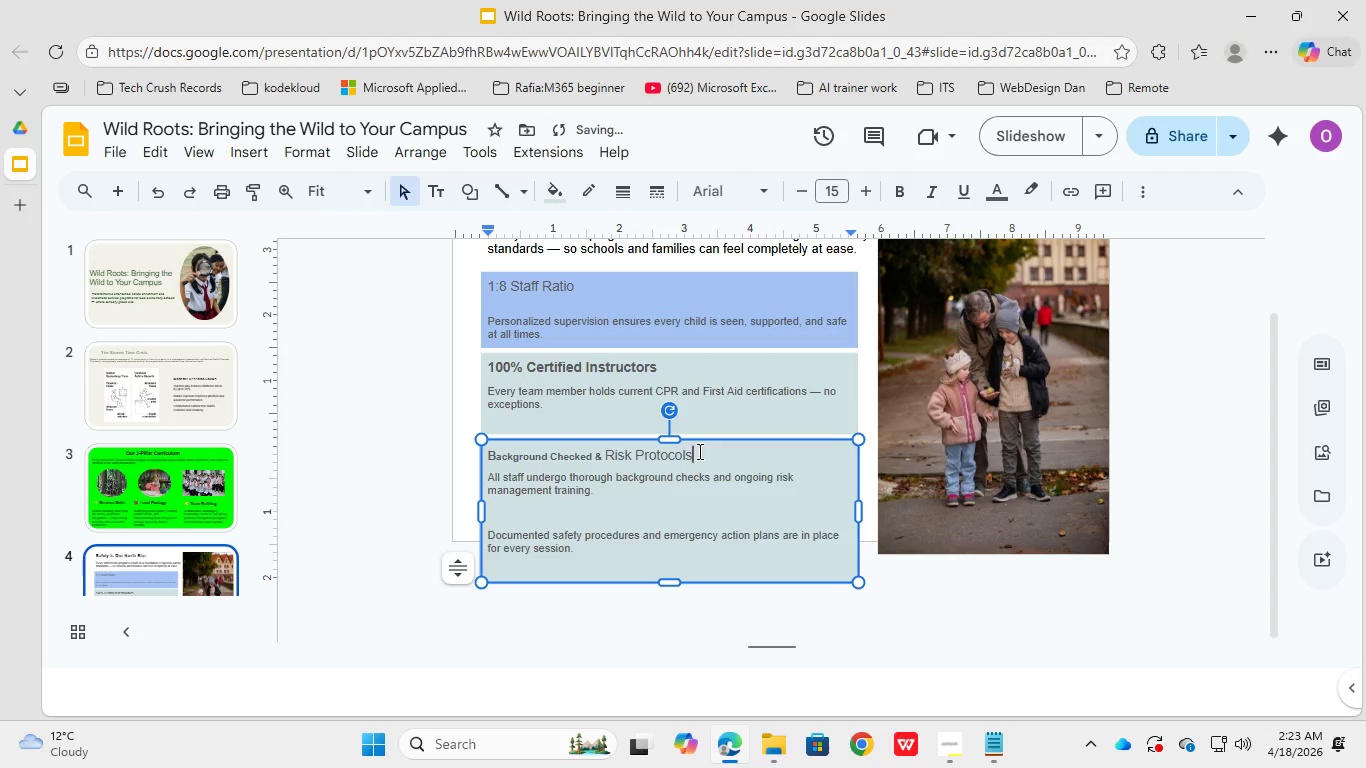 
left_click_drag(start_coordinate=[700, 450], to_coordinate=[479, 458])
 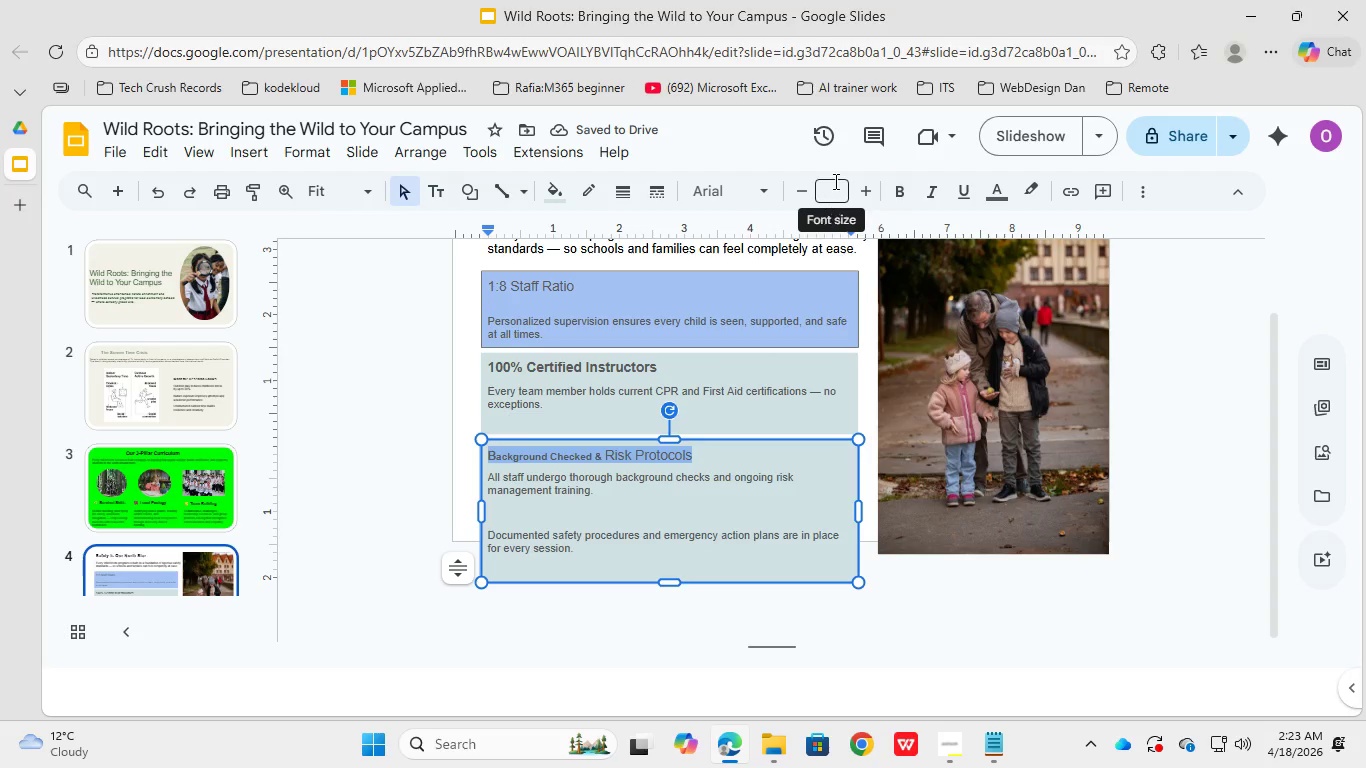 
left_click([834, 181])
 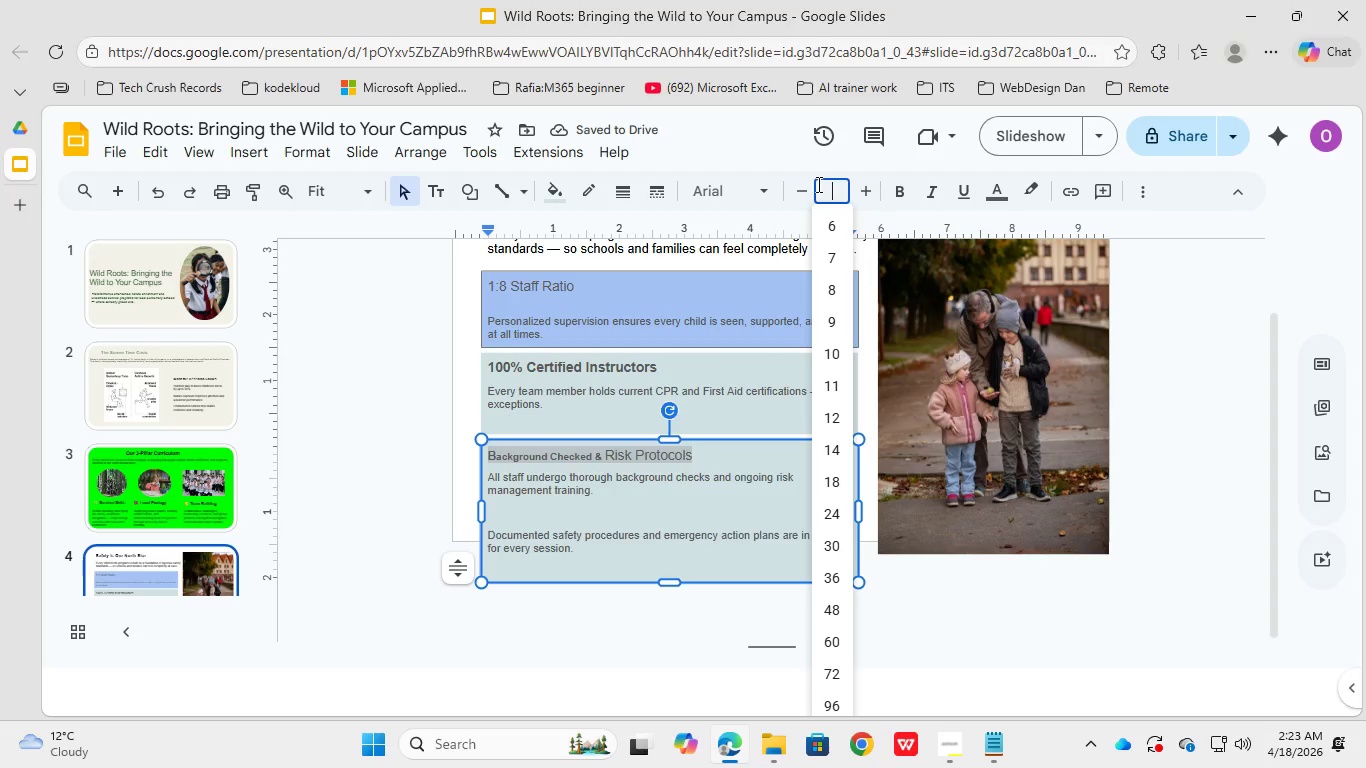 
key(Numpad1)
 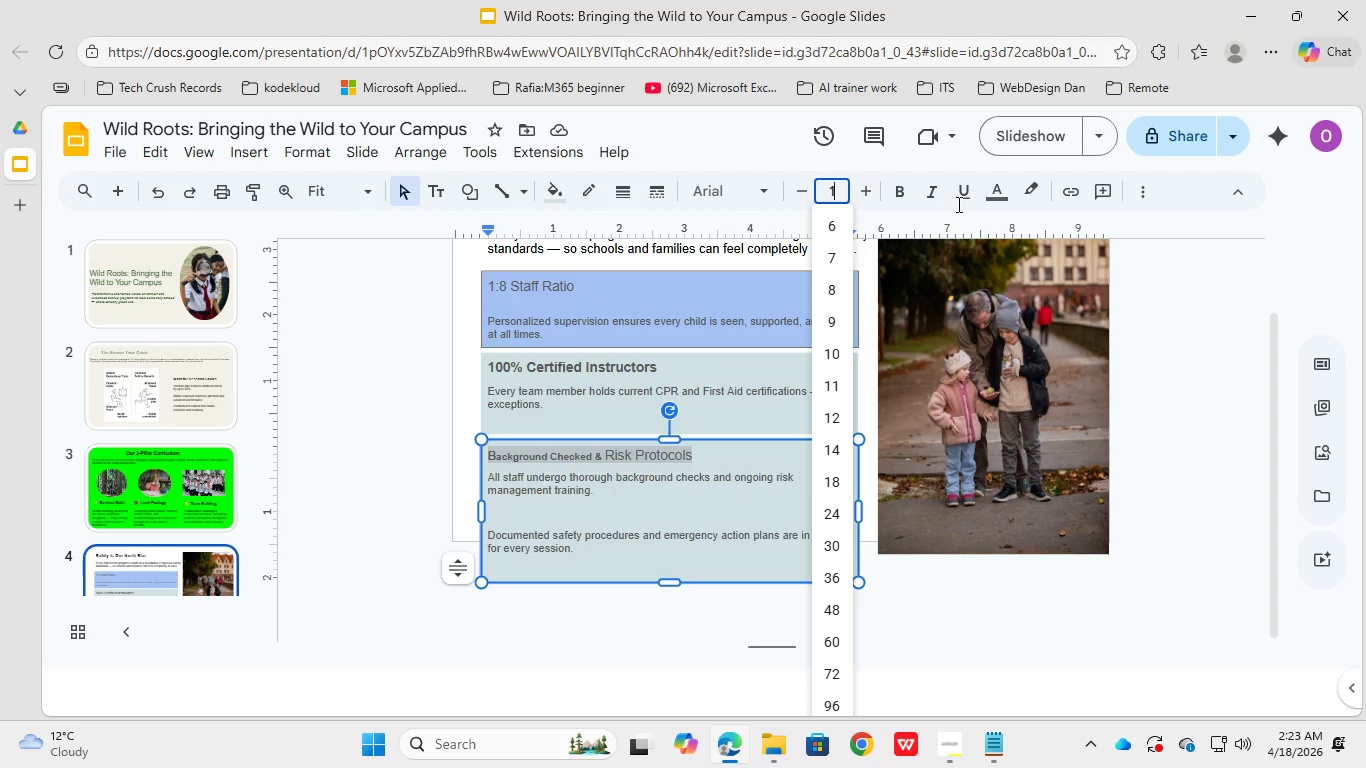 
key(Numpad5)
 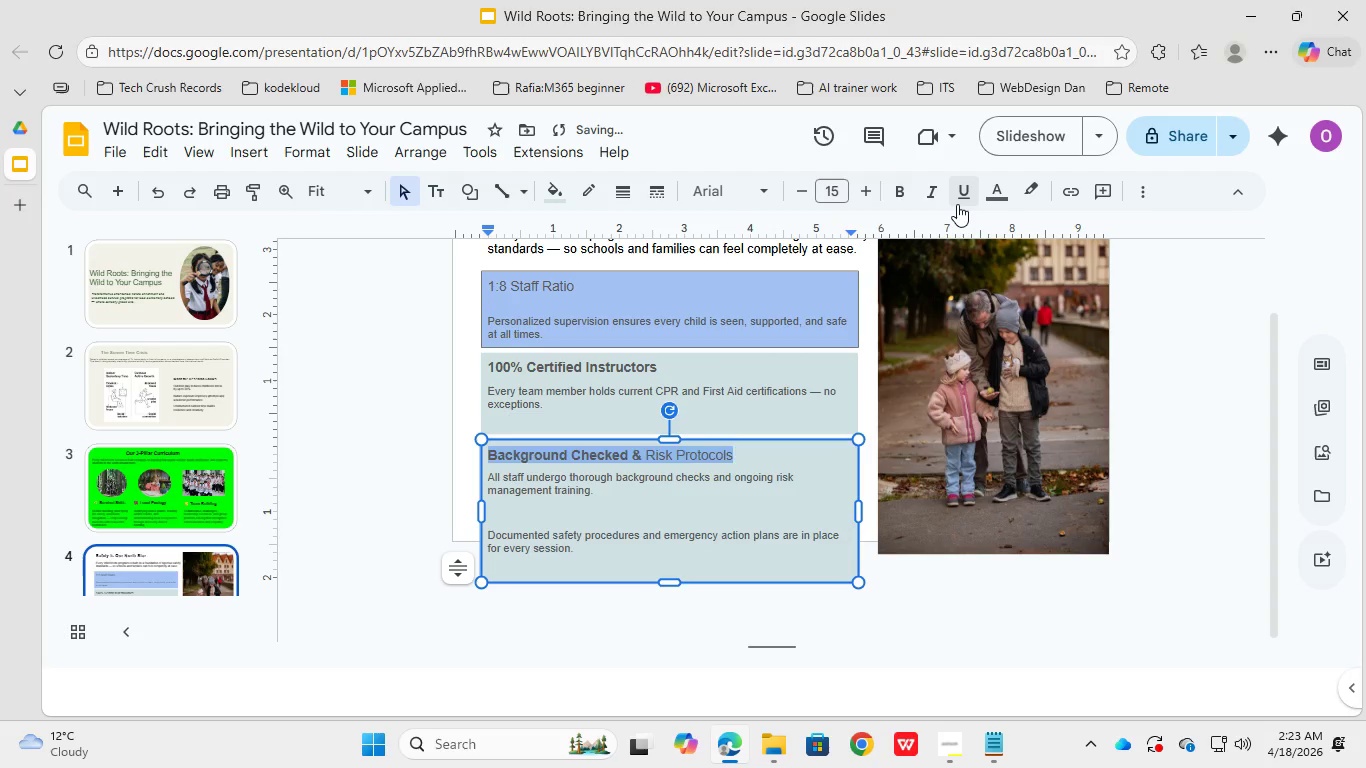 
key(NumpadEnter)
 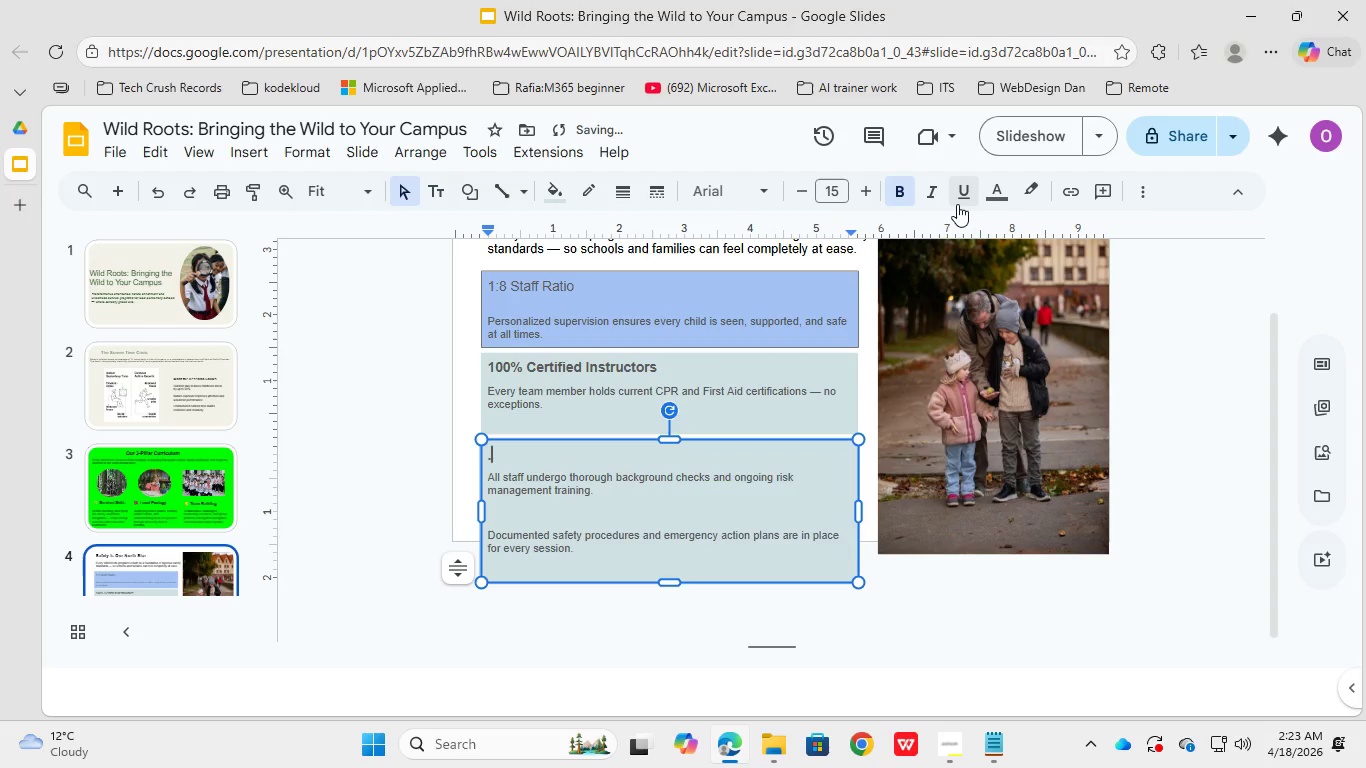 
key(NumpadDecimal)
 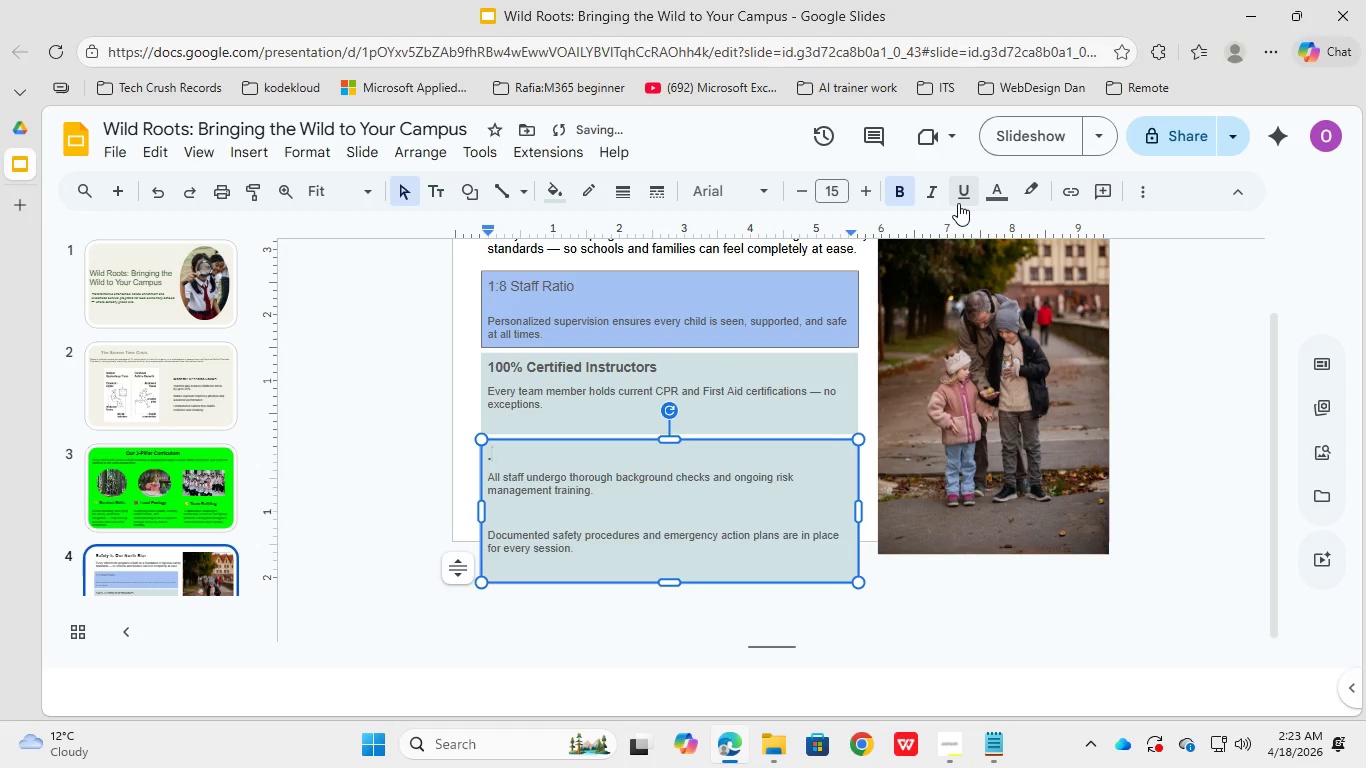 
key(Control+Z)
 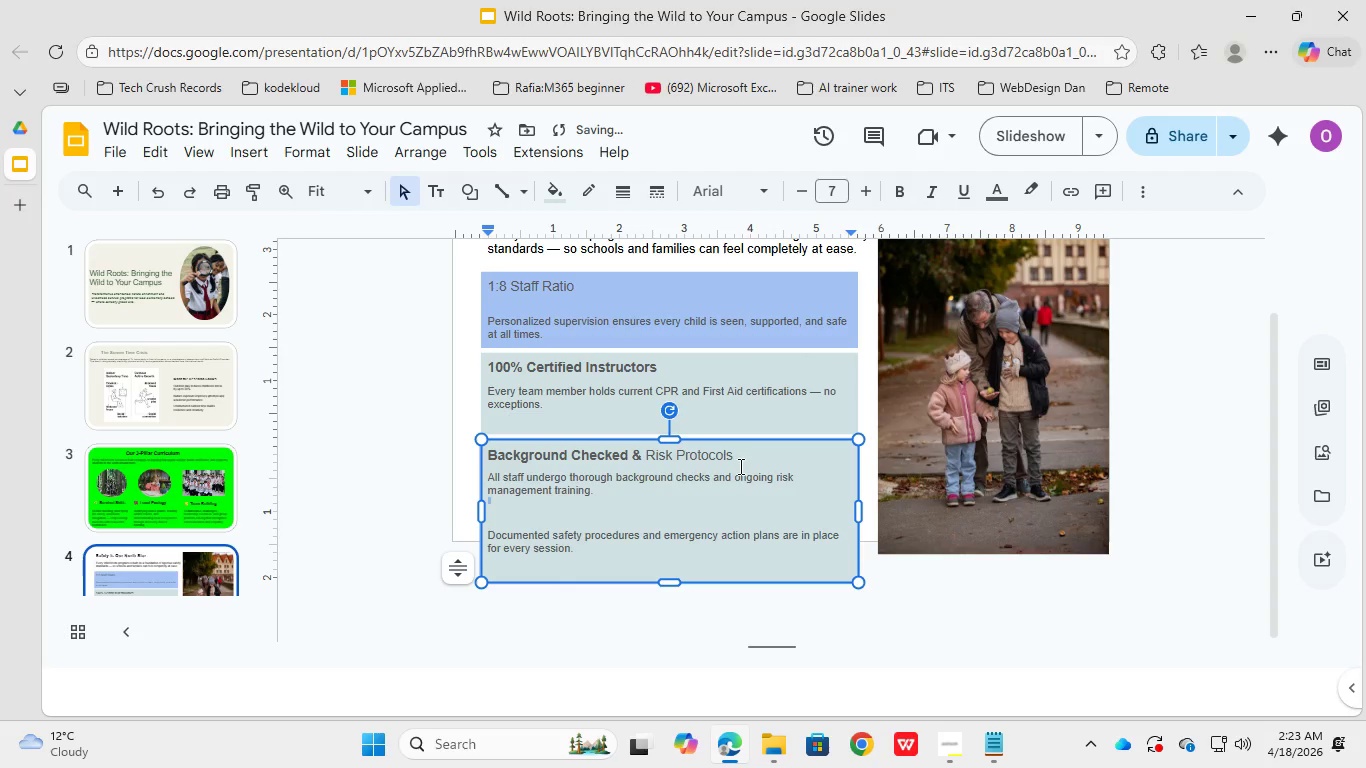 
left_click_drag(start_coordinate=[742, 455], to_coordinate=[459, 453])
 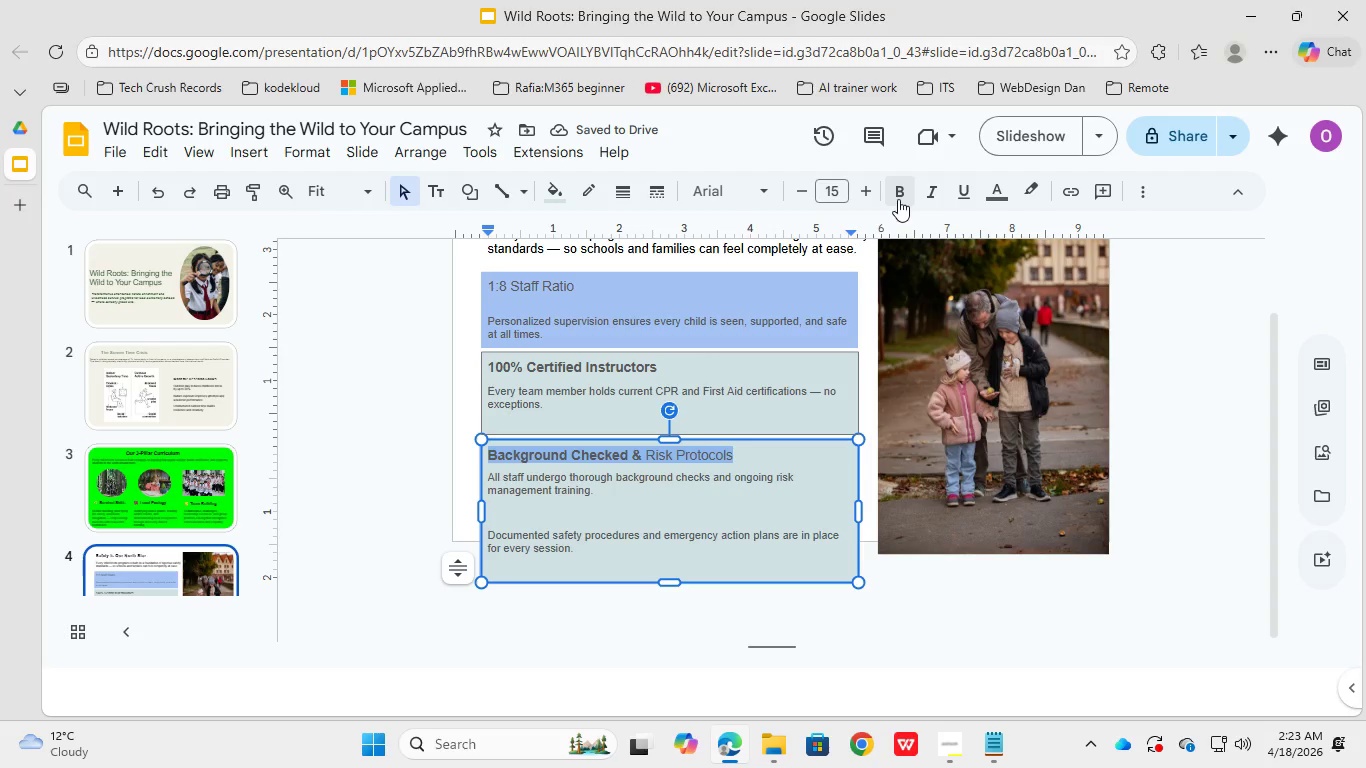 
left_click([904, 192])
 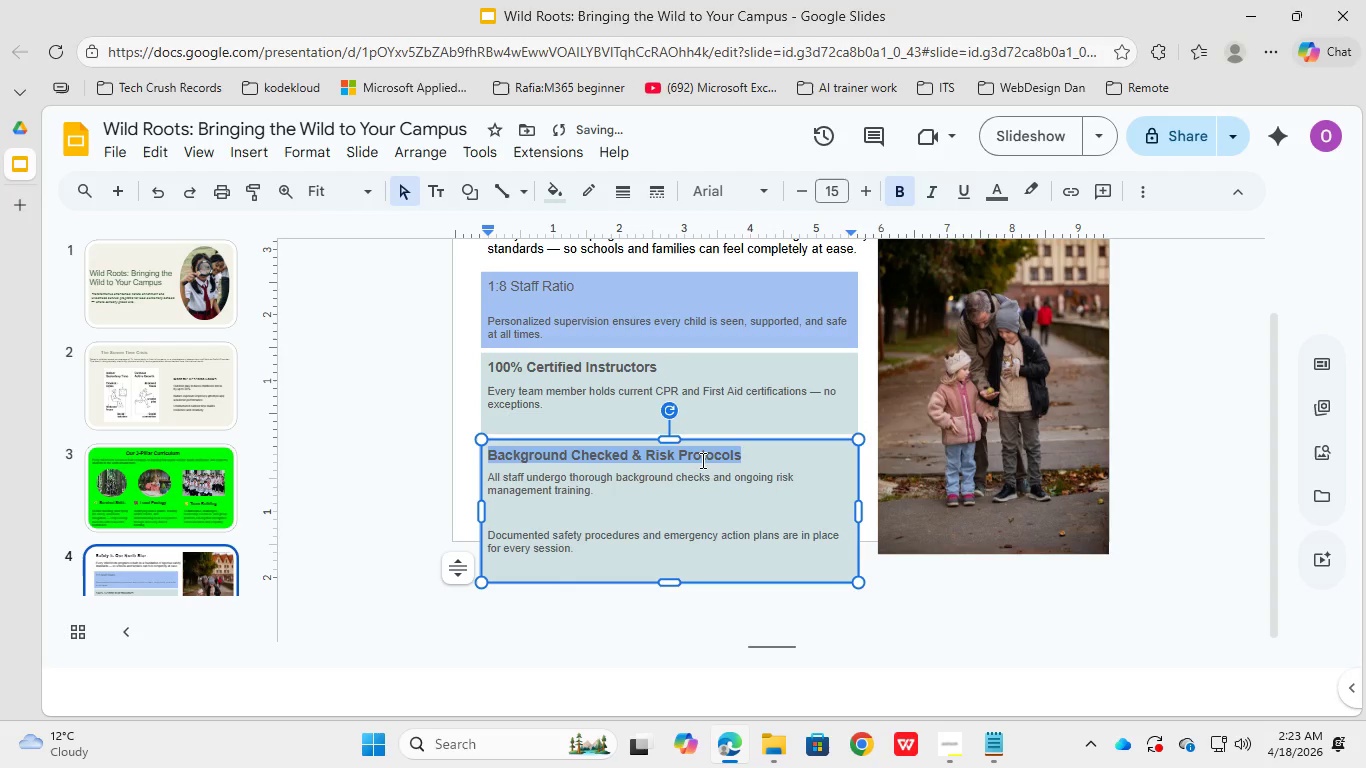 
left_click([663, 522])
 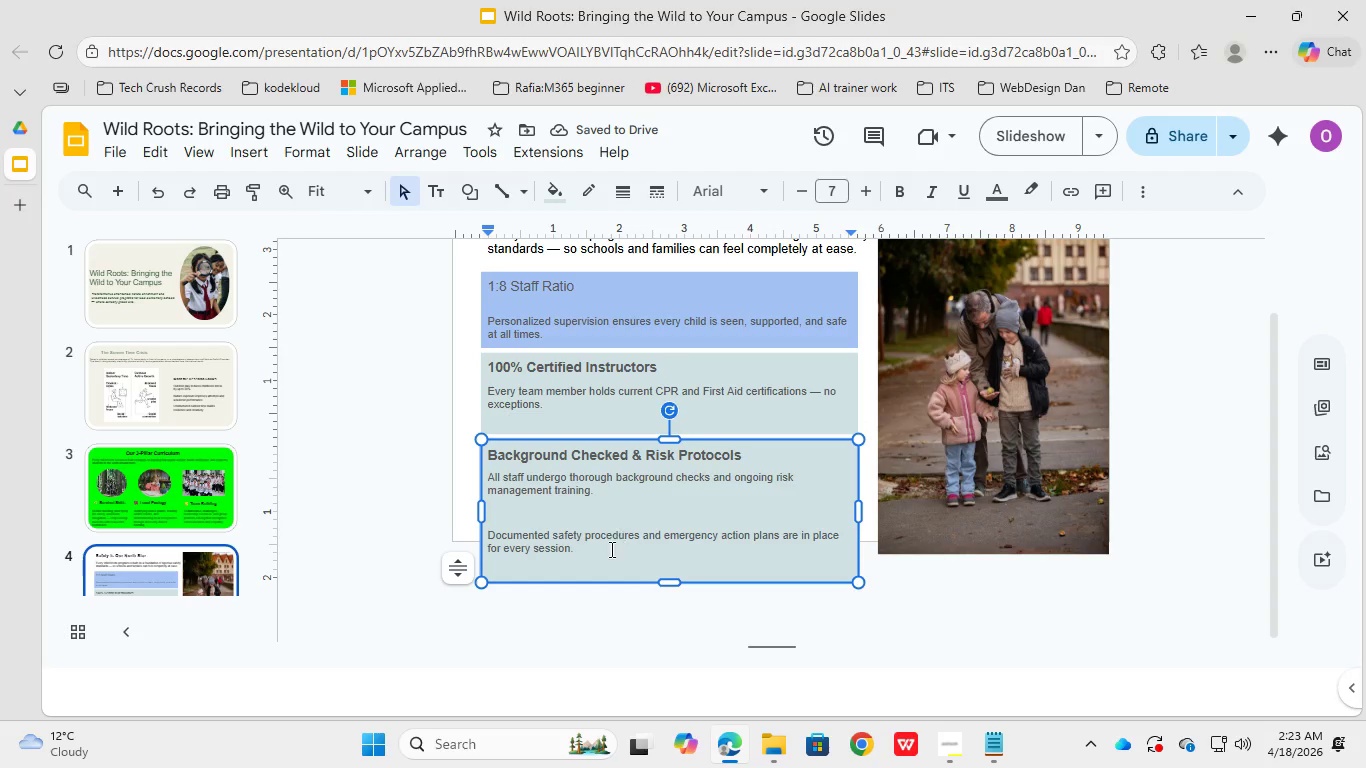 
left_click_drag(start_coordinate=[594, 557], to_coordinate=[482, 532])
 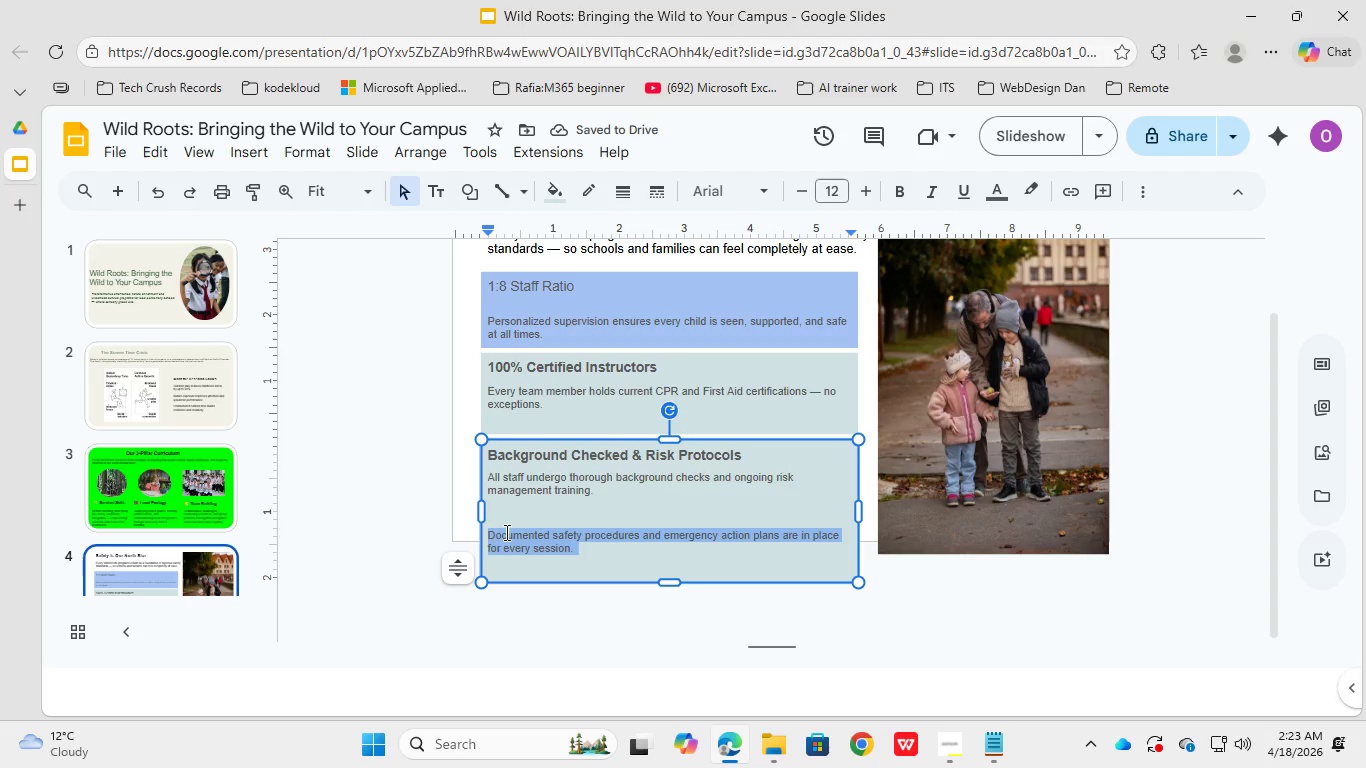 
key(Control+X)
 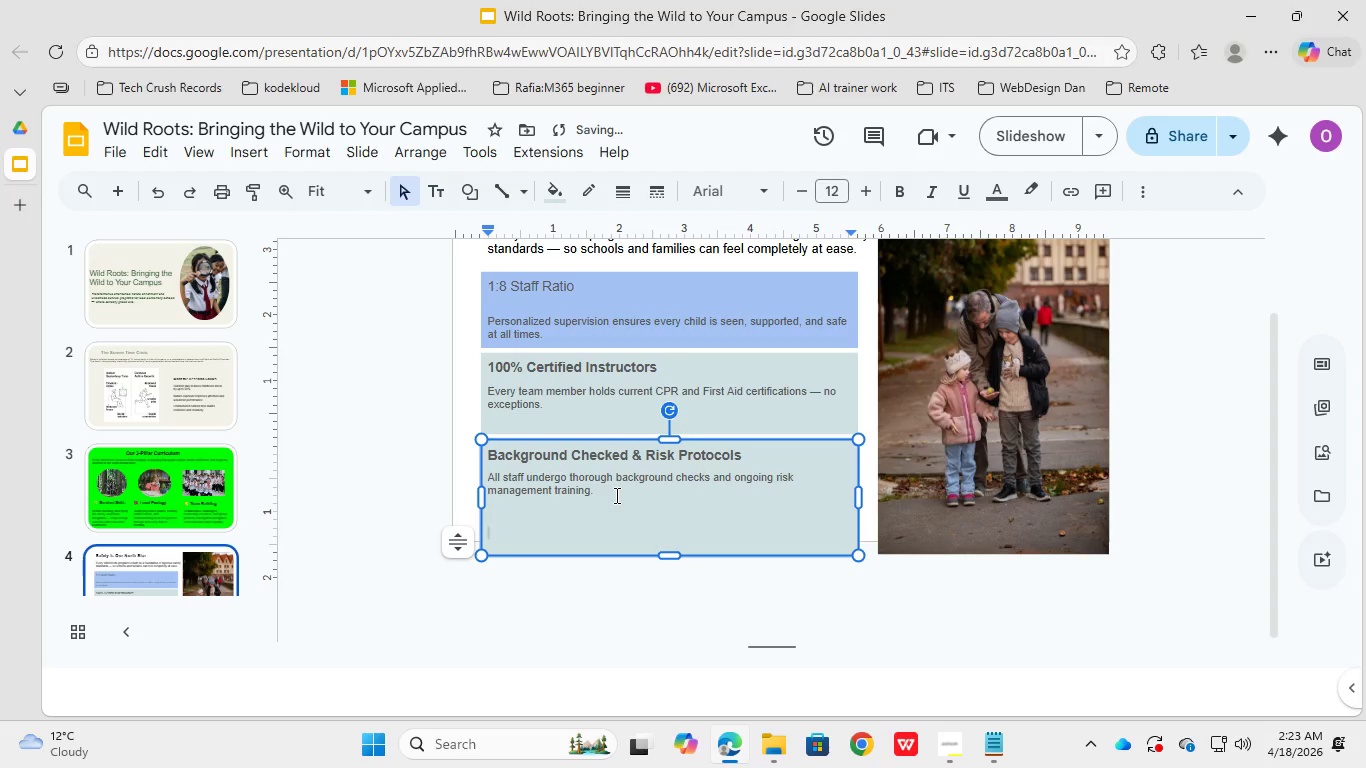 
left_click([615, 495])
 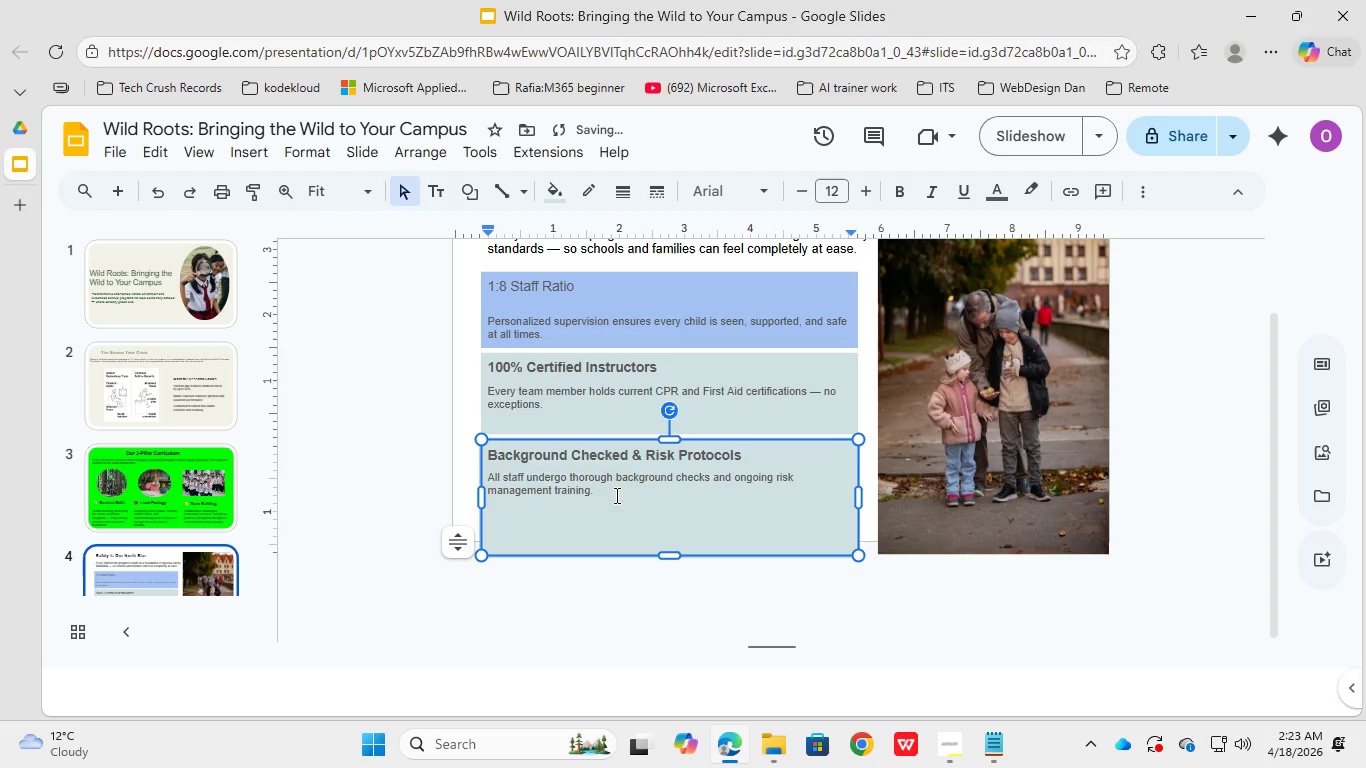 
hold_key(key=ControlLeft, duration=0.31)
 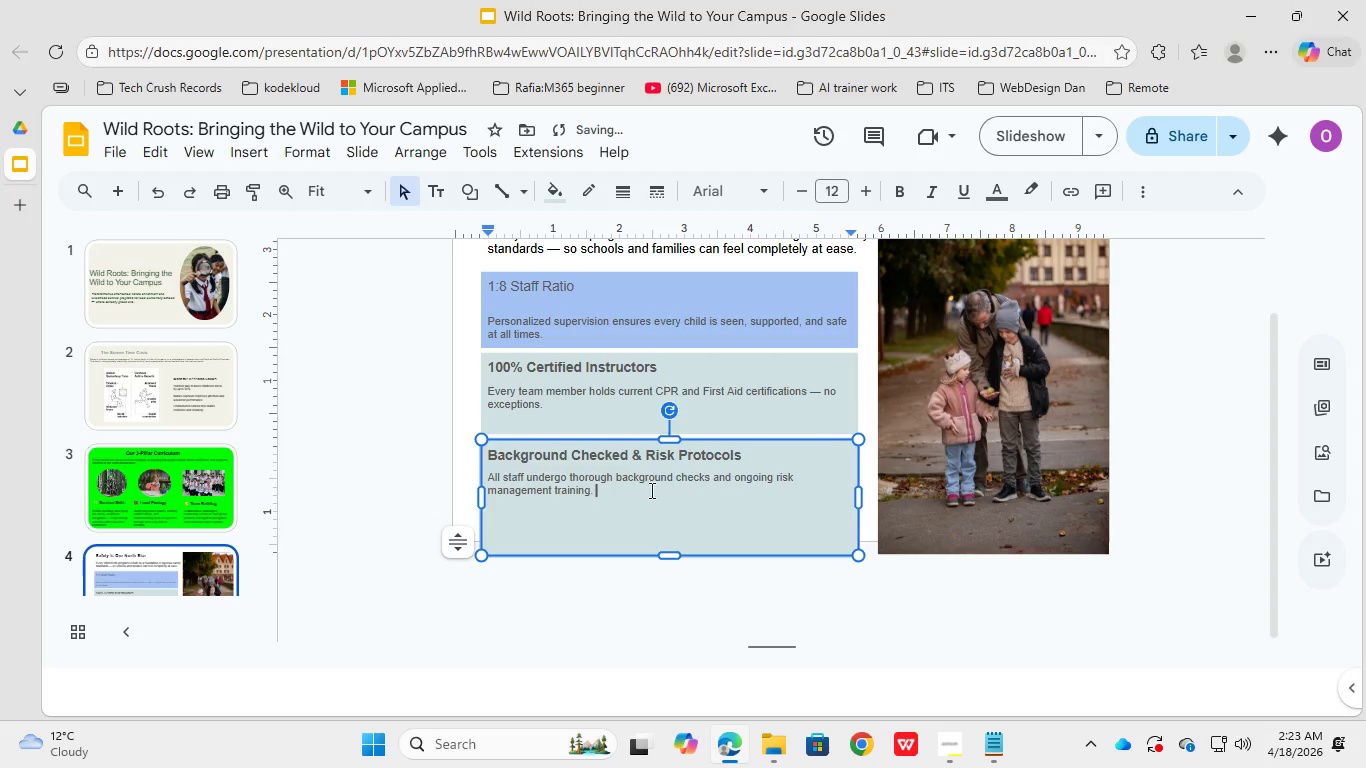 
type( and )
 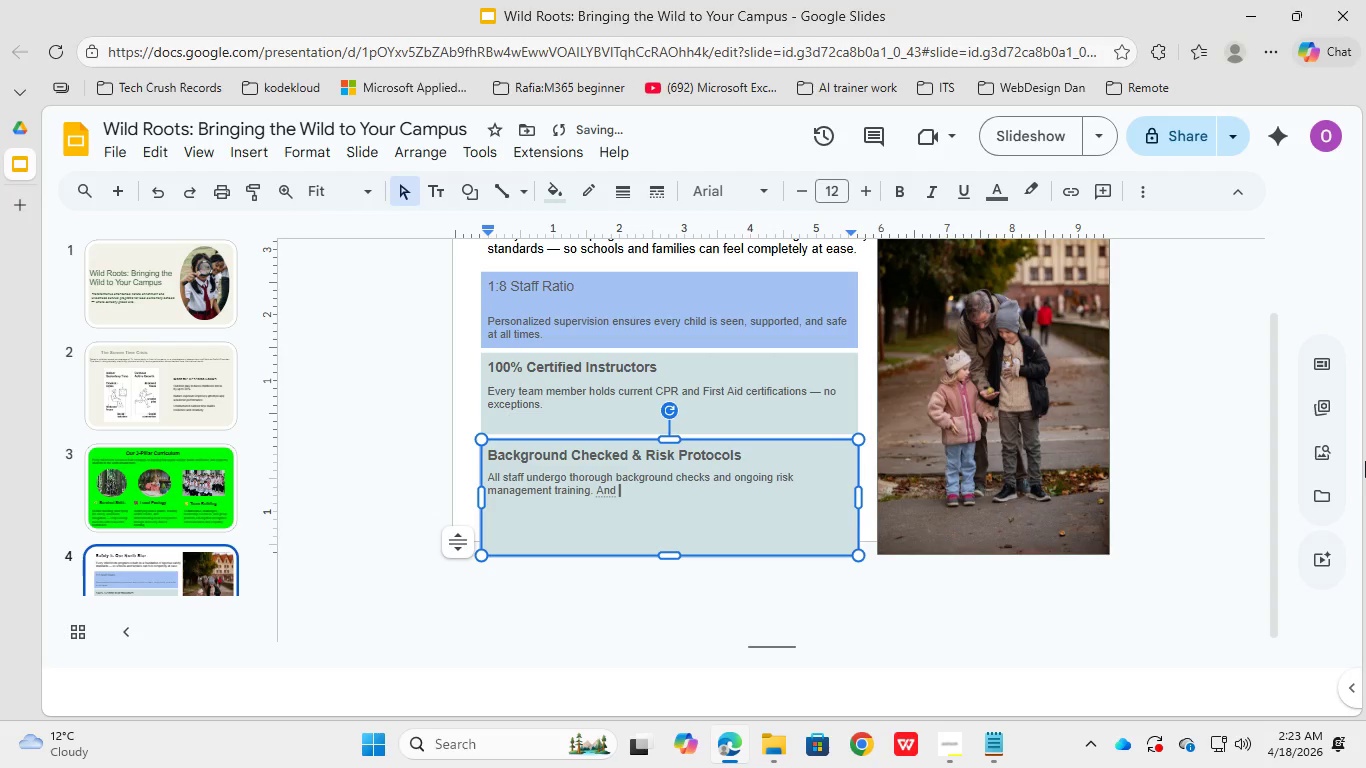 
key(Control+V)
 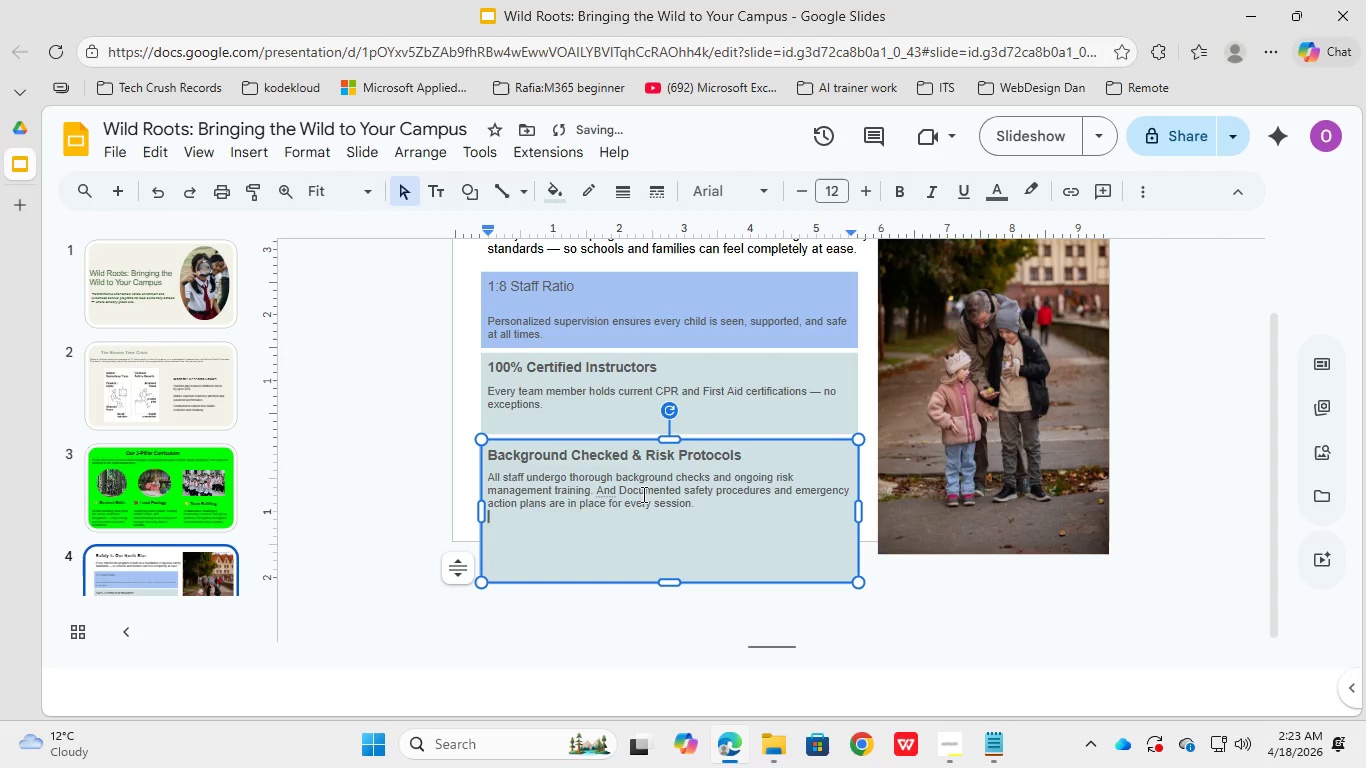 
left_click([625, 490])
 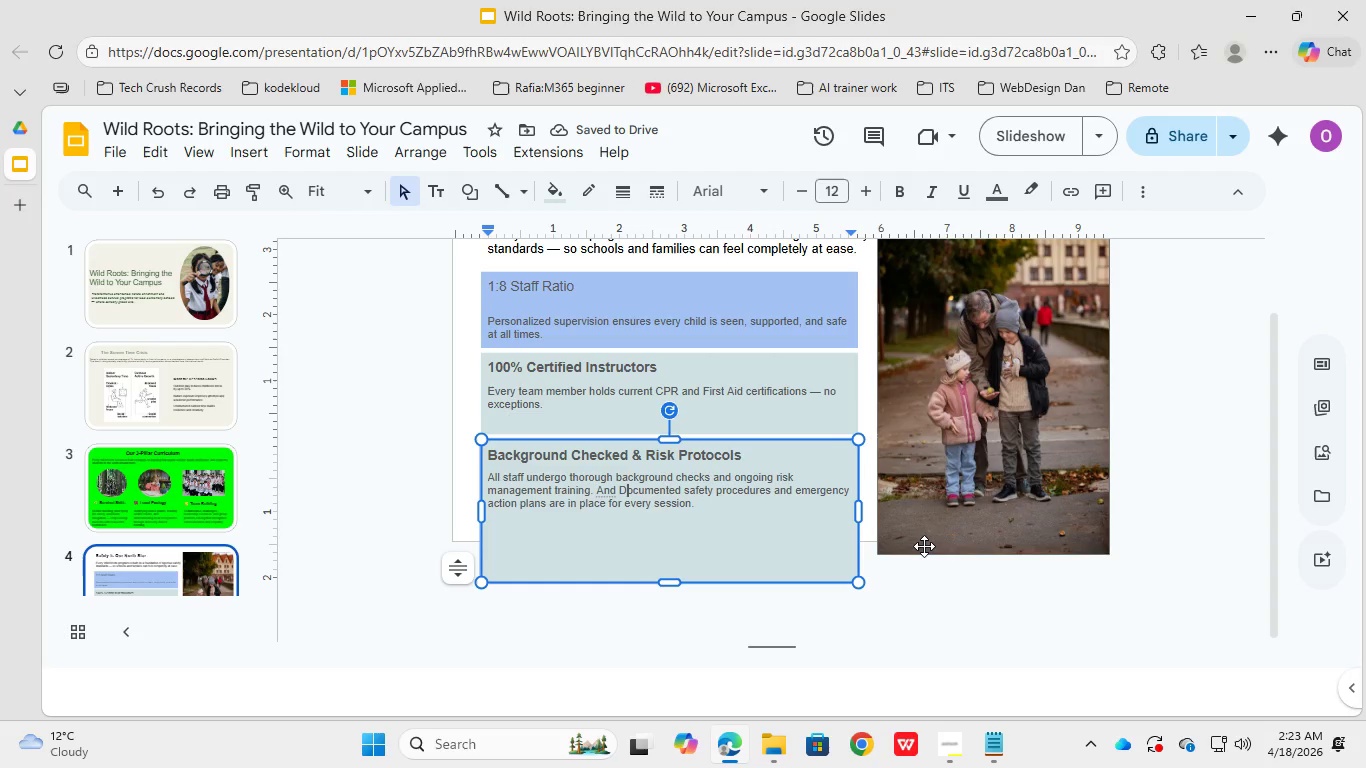 
key(Backspace)
 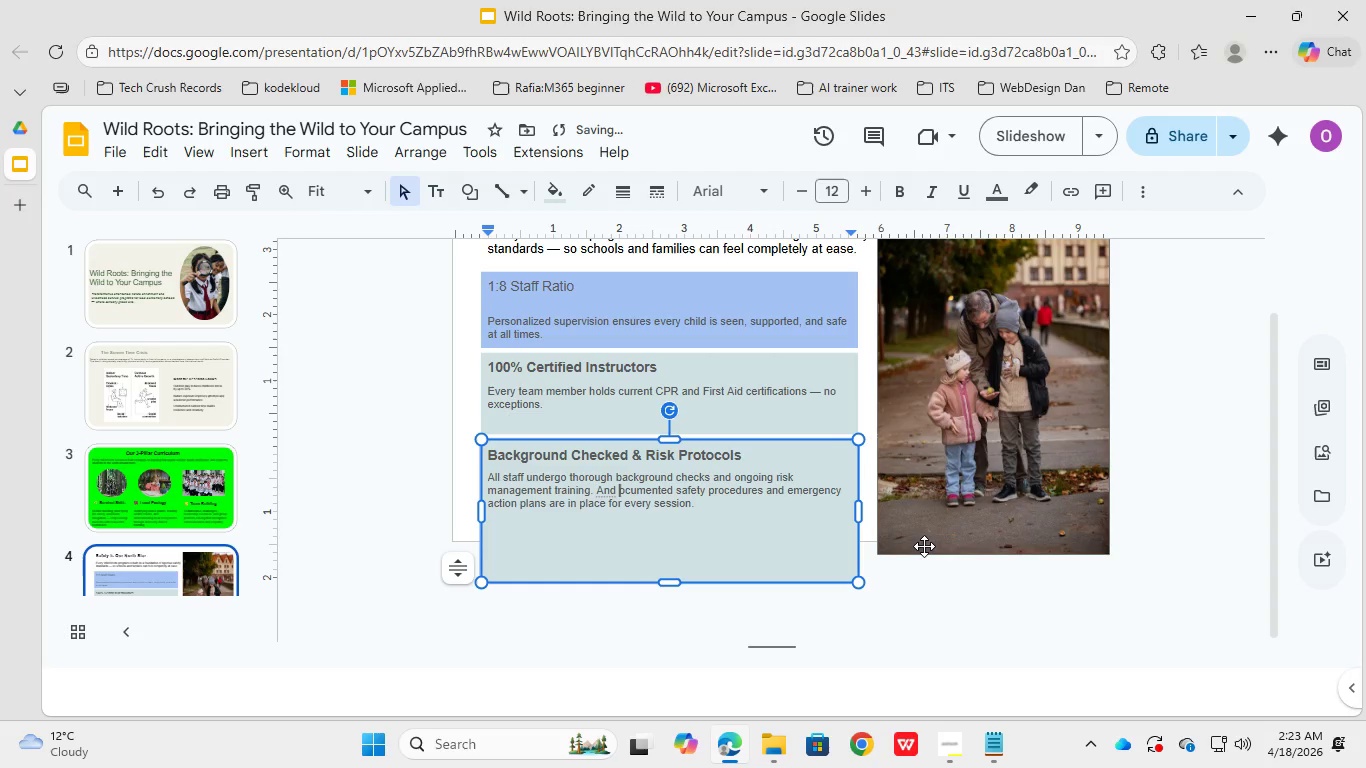 
key(Backspace)
 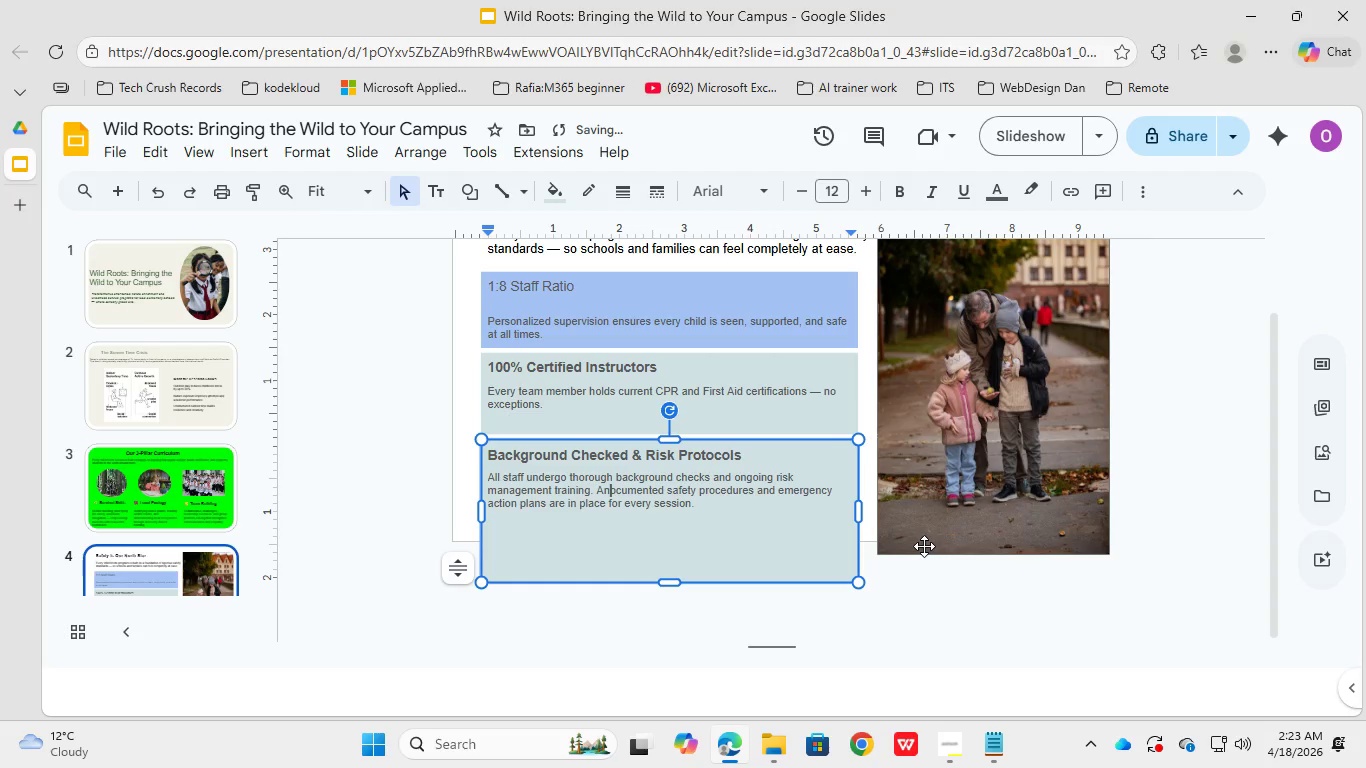 
key(Backspace)
 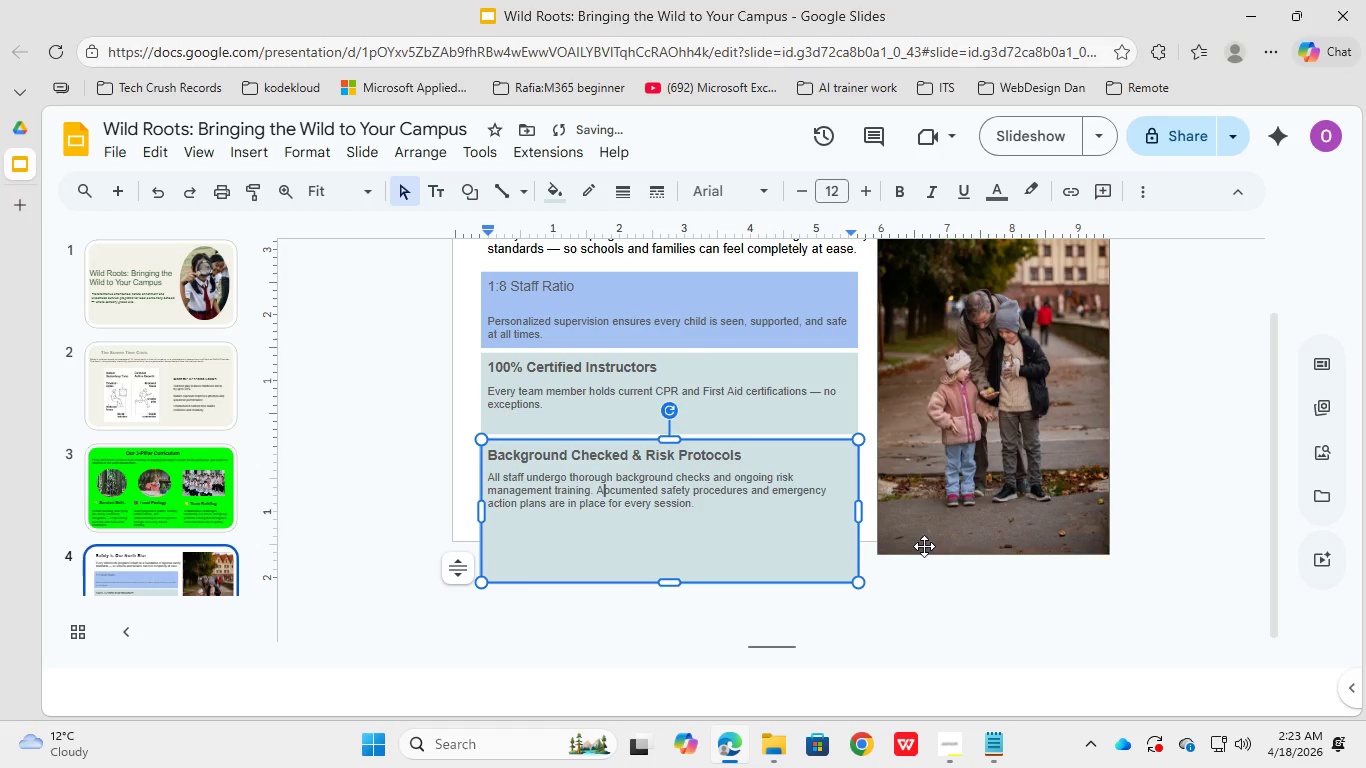 
key(Backspace)
 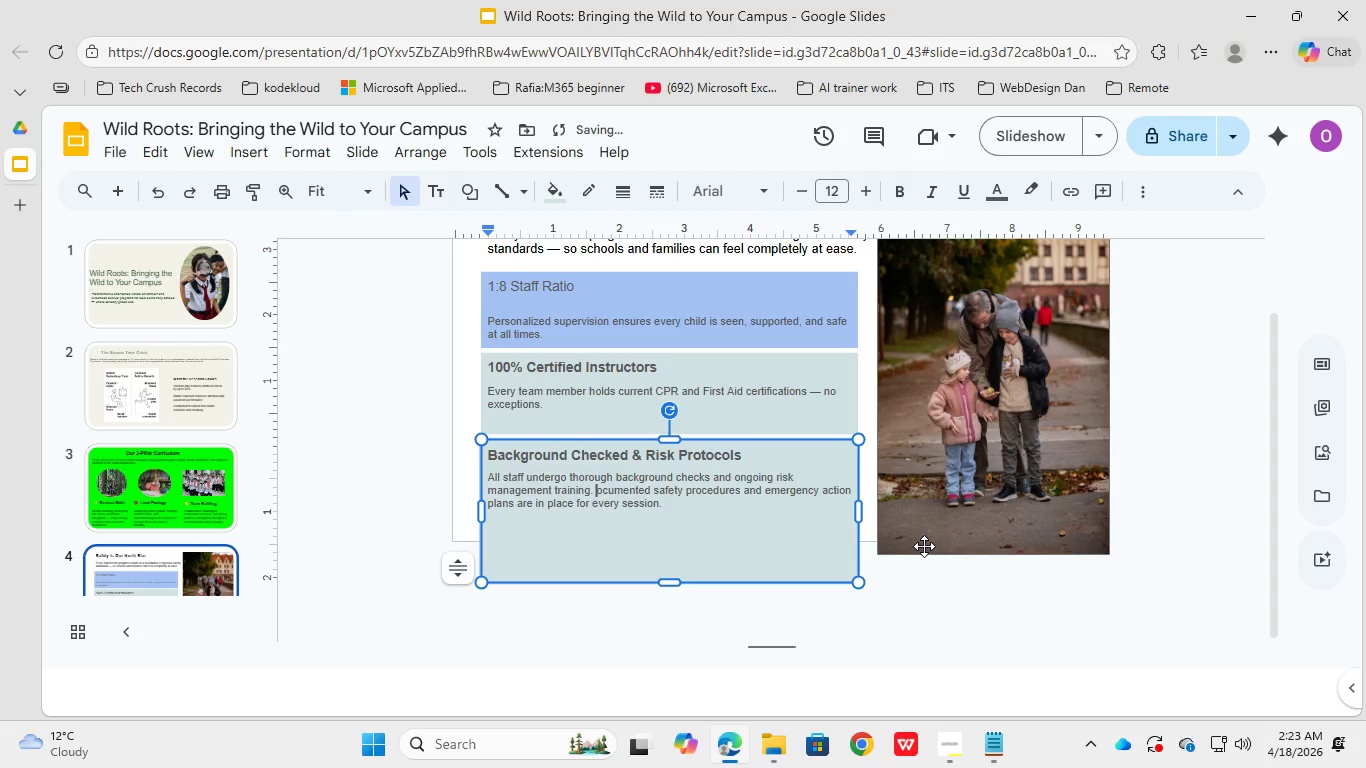 
hold_key(key=Backspace, duration=0.41)
 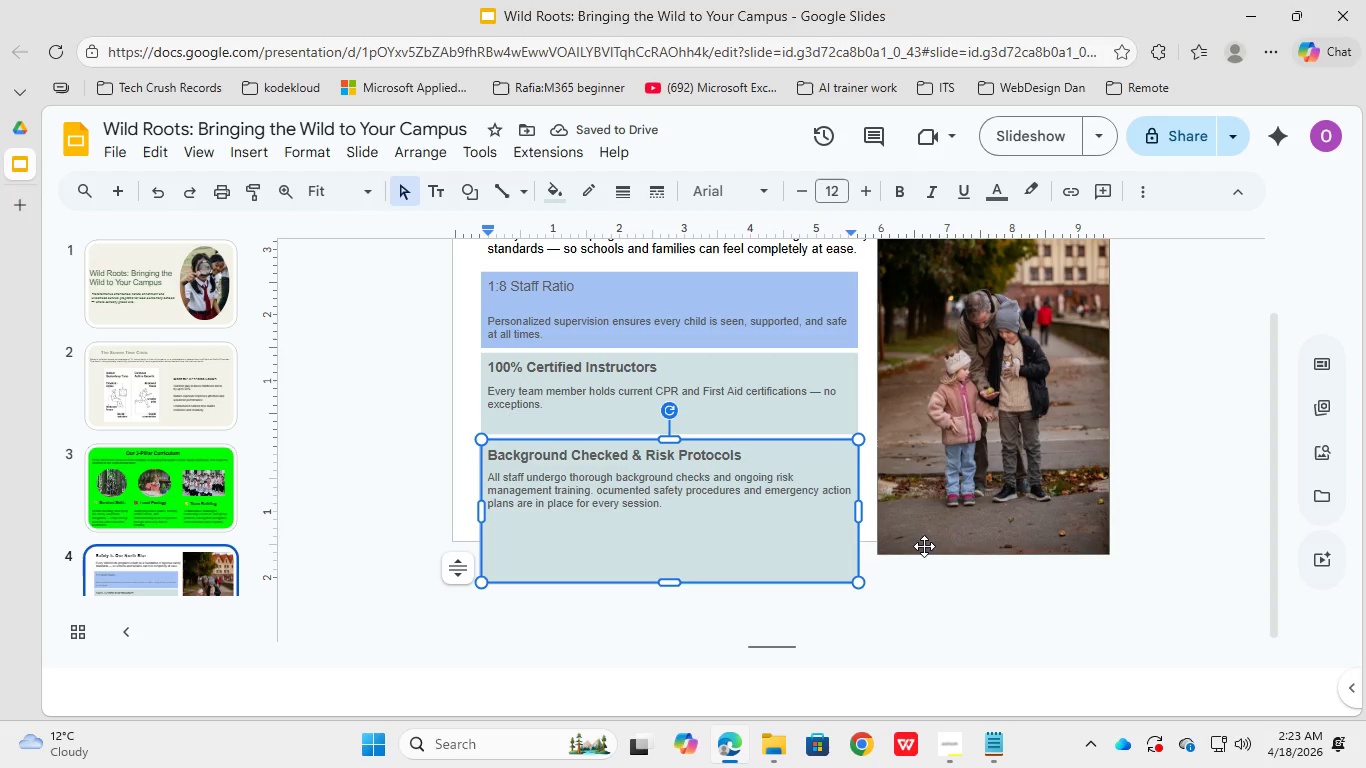 
key(Shift+ShiftLeft)
 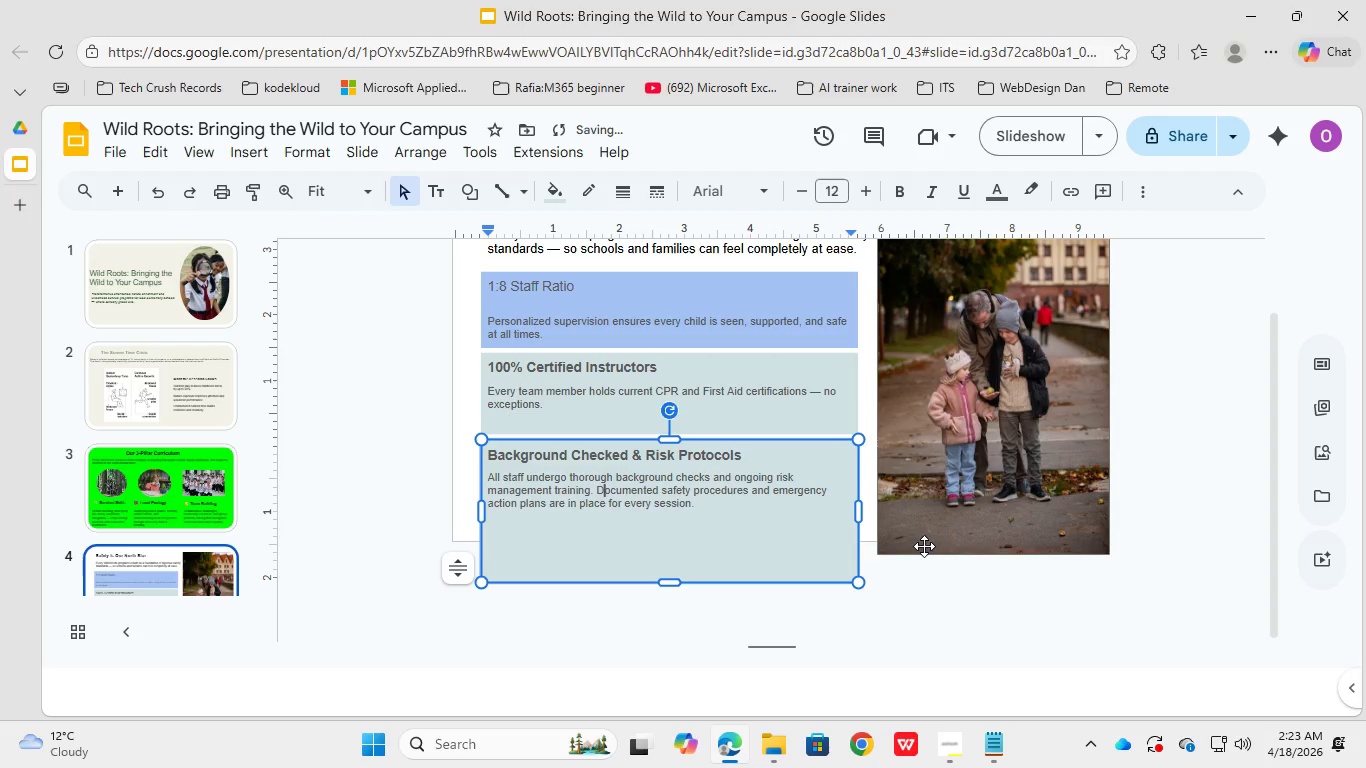 
key(Shift+D)
 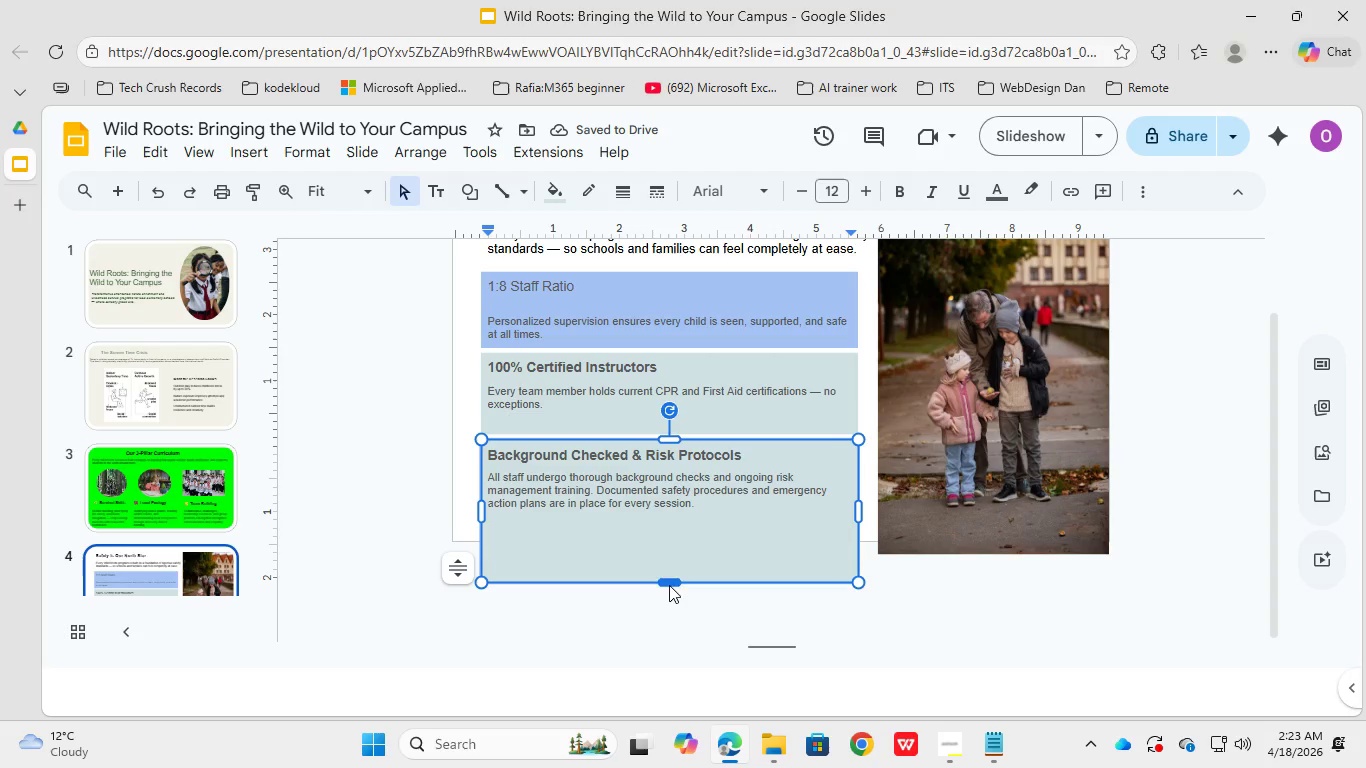 
left_click([668, 580])
 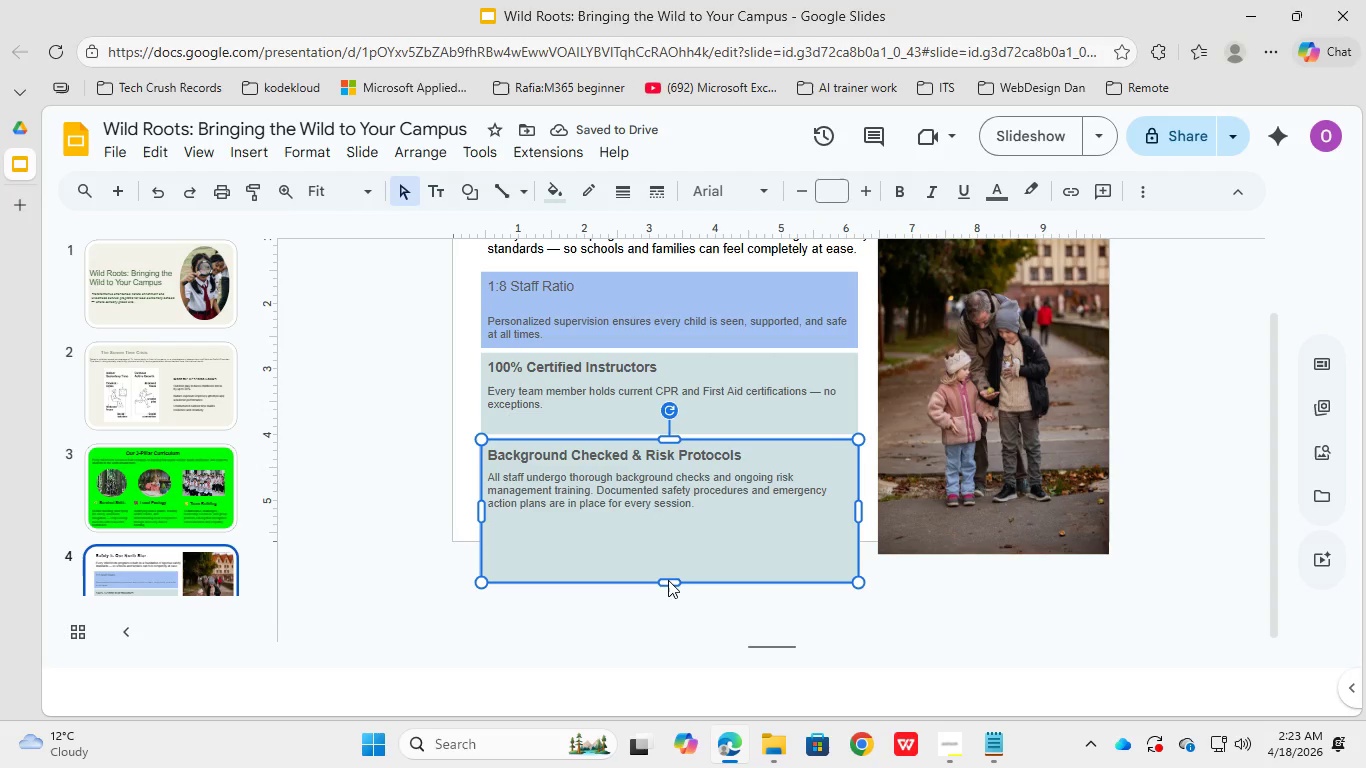 
left_click_drag(start_coordinate=[668, 580], to_coordinate=[667, 569])
 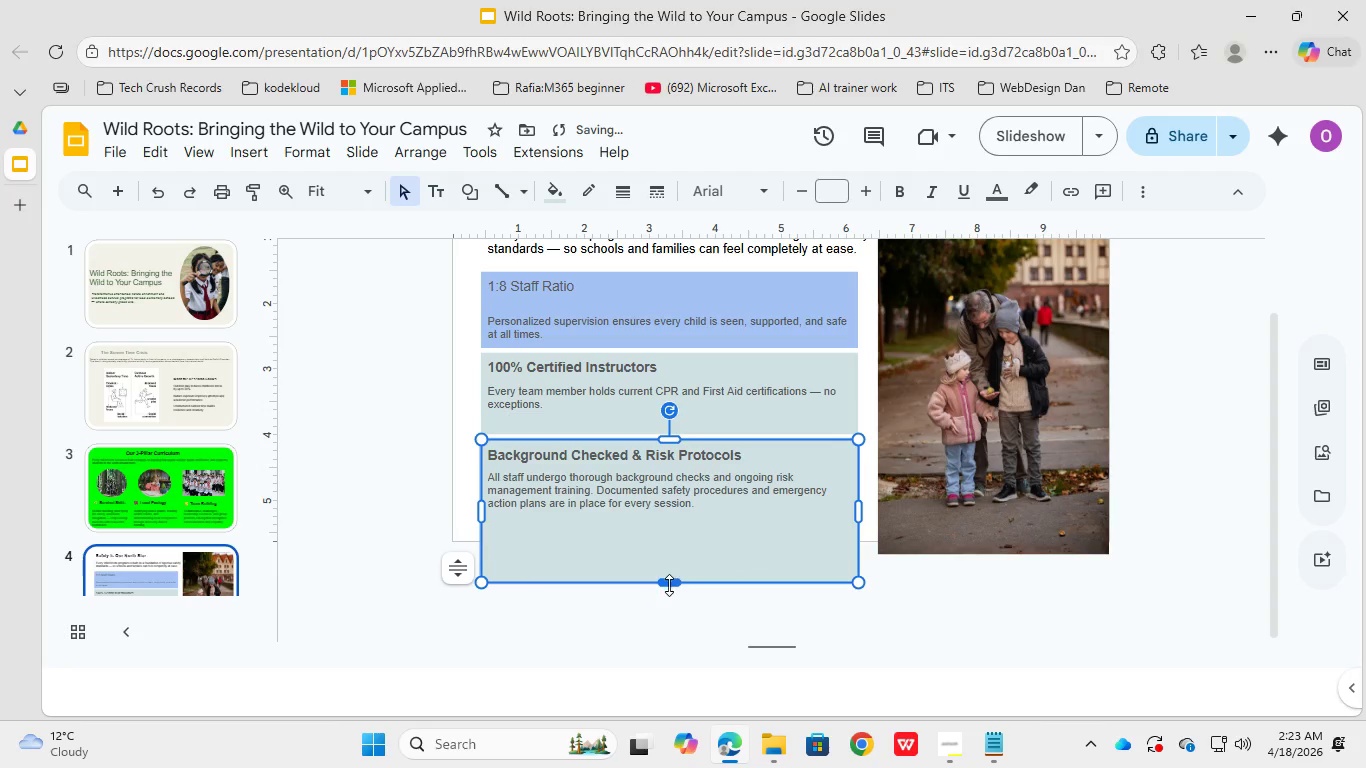 
left_click_drag(start_coordinate=[669, 585], to_coordinate=[661, 528])
 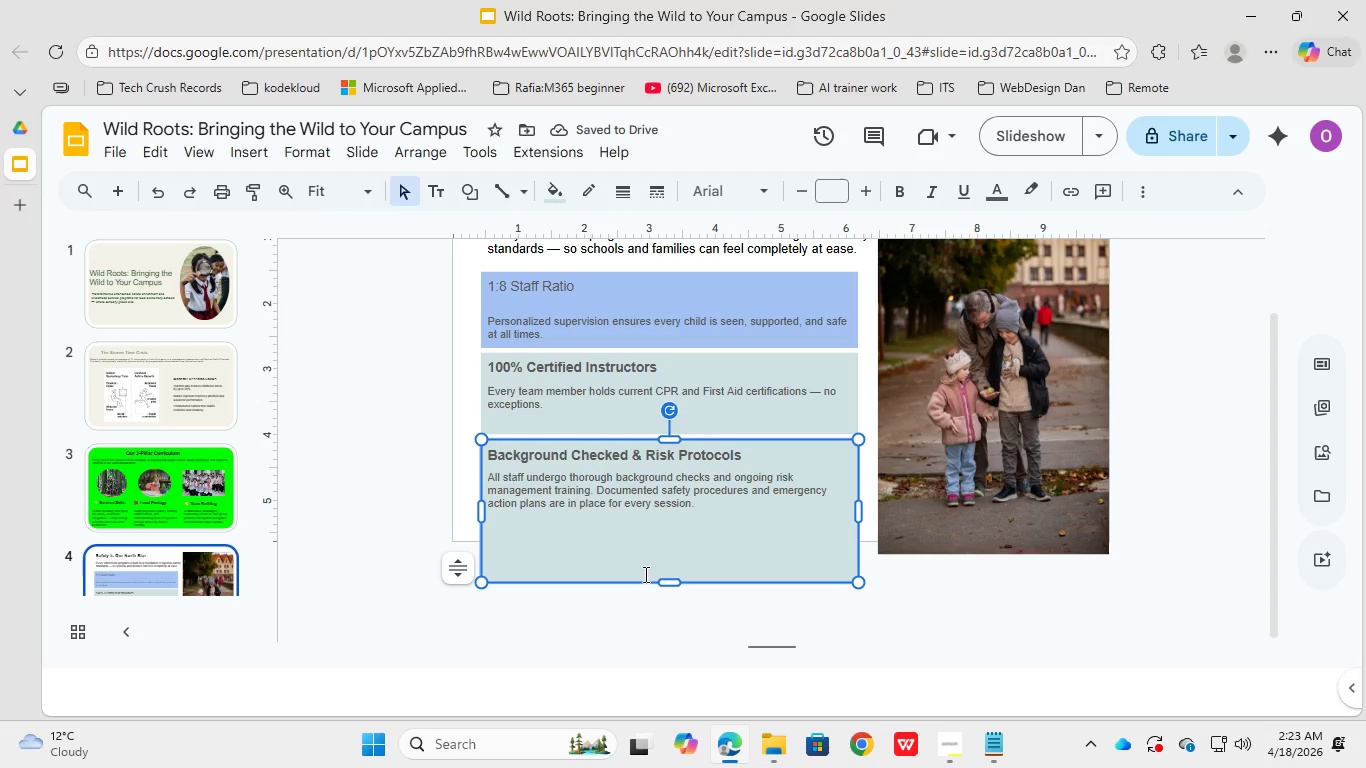 
wait(5.05)
 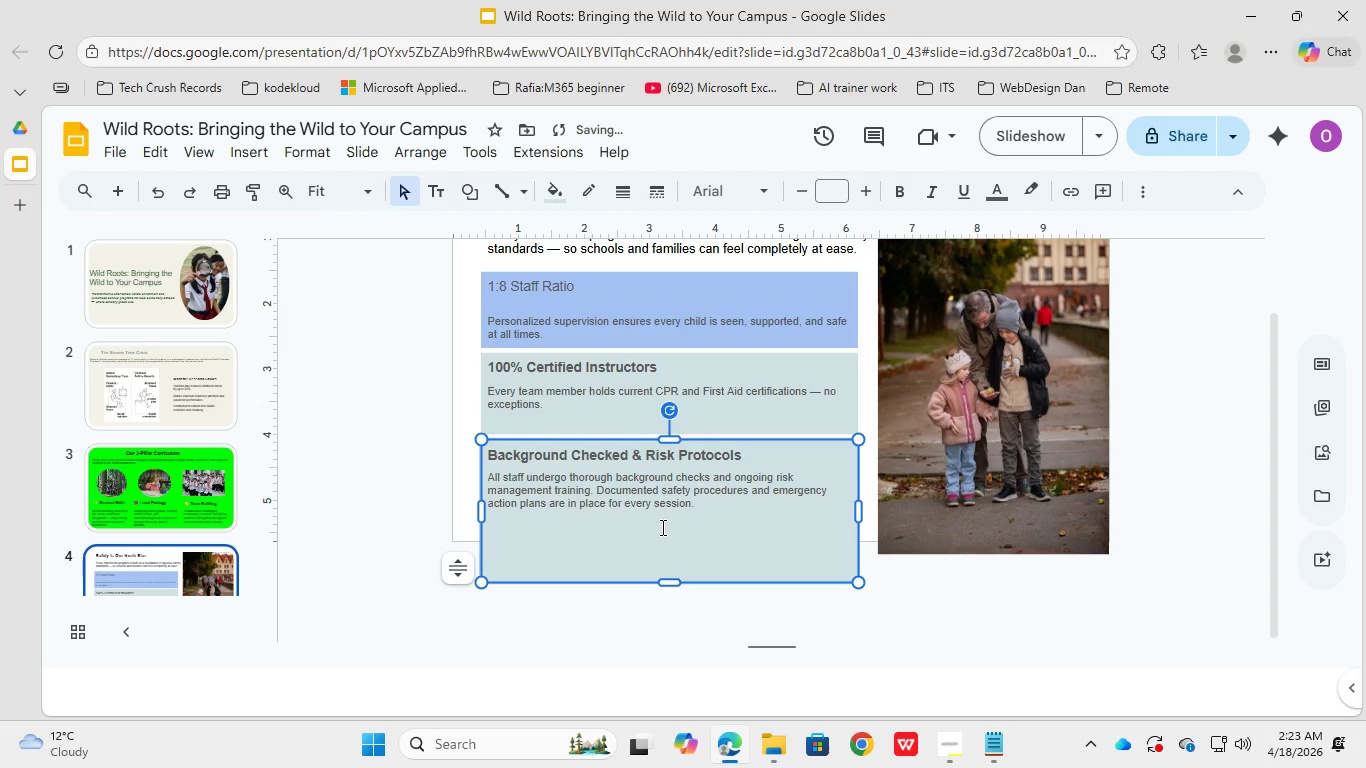 
double_click([653, 555])
 